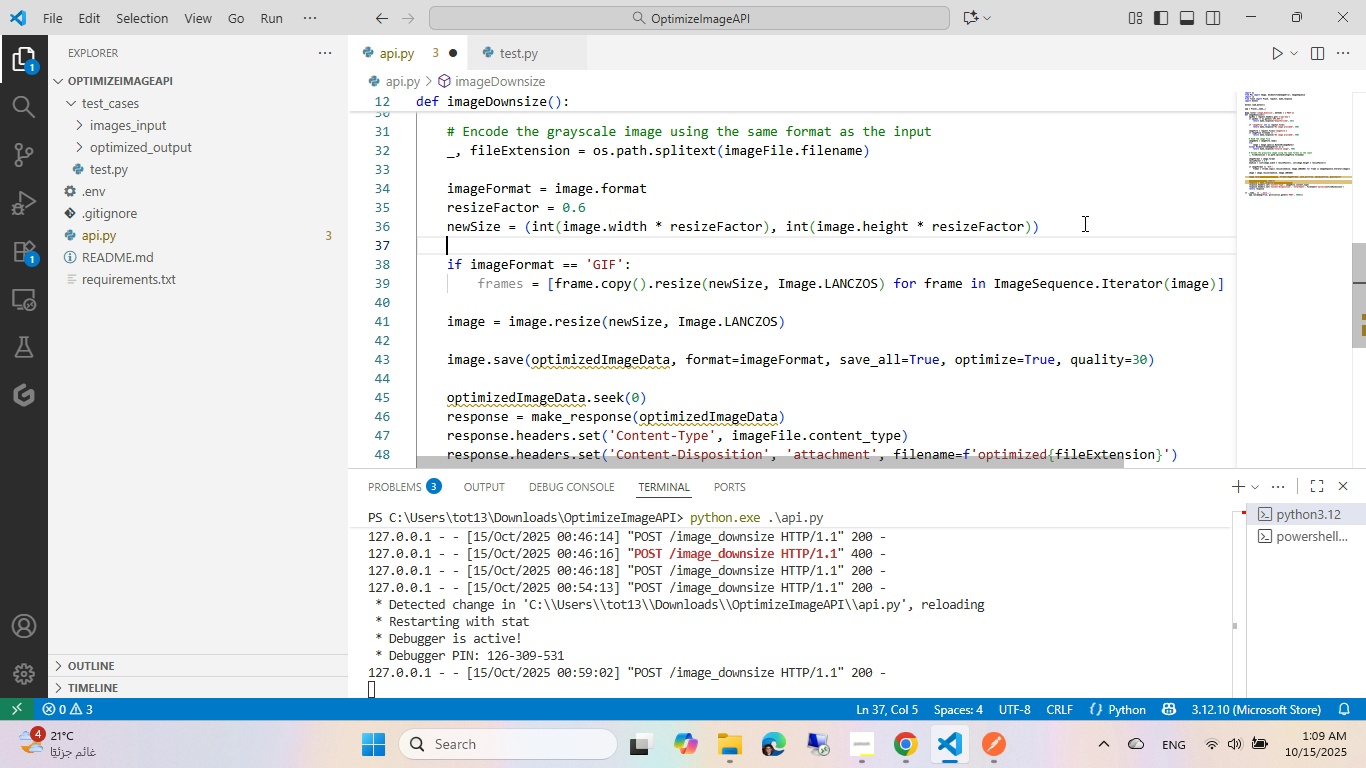 
key(V)
 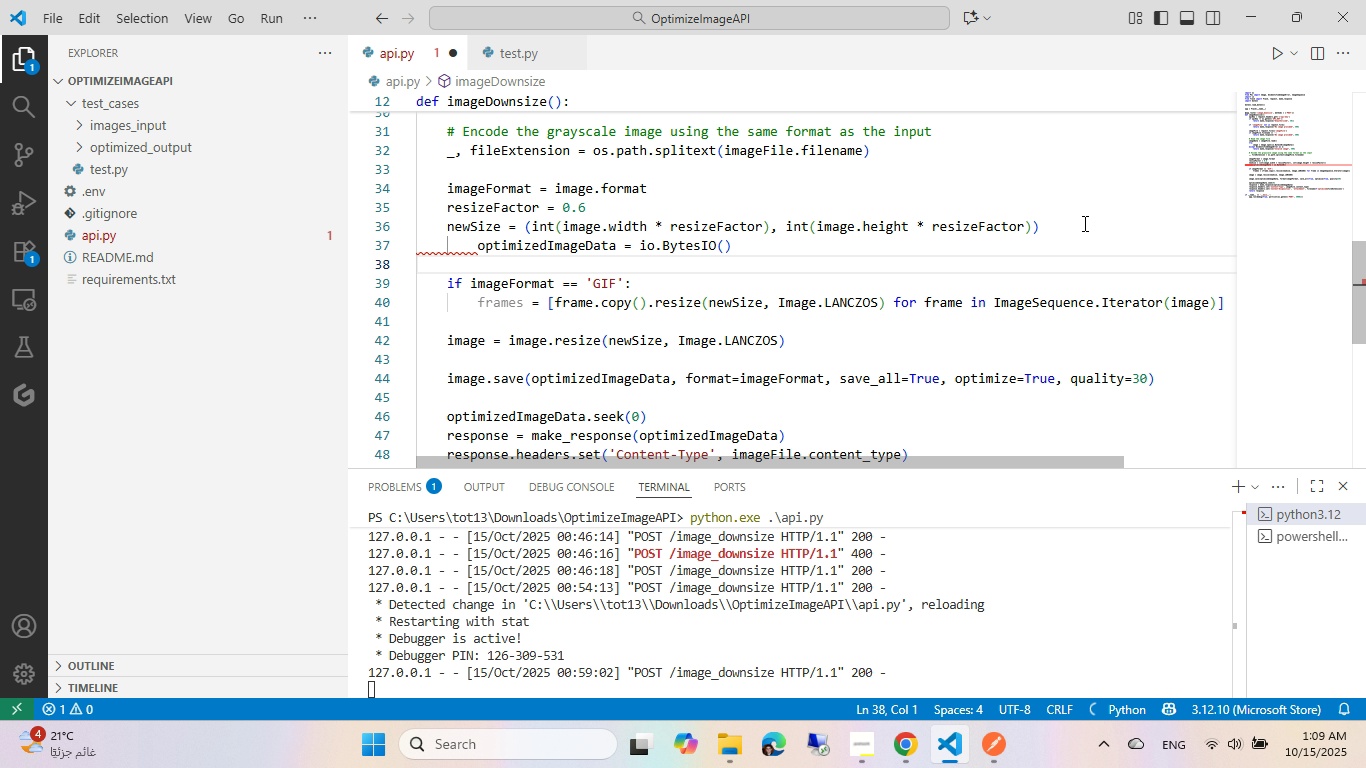 
key(Backspace)
 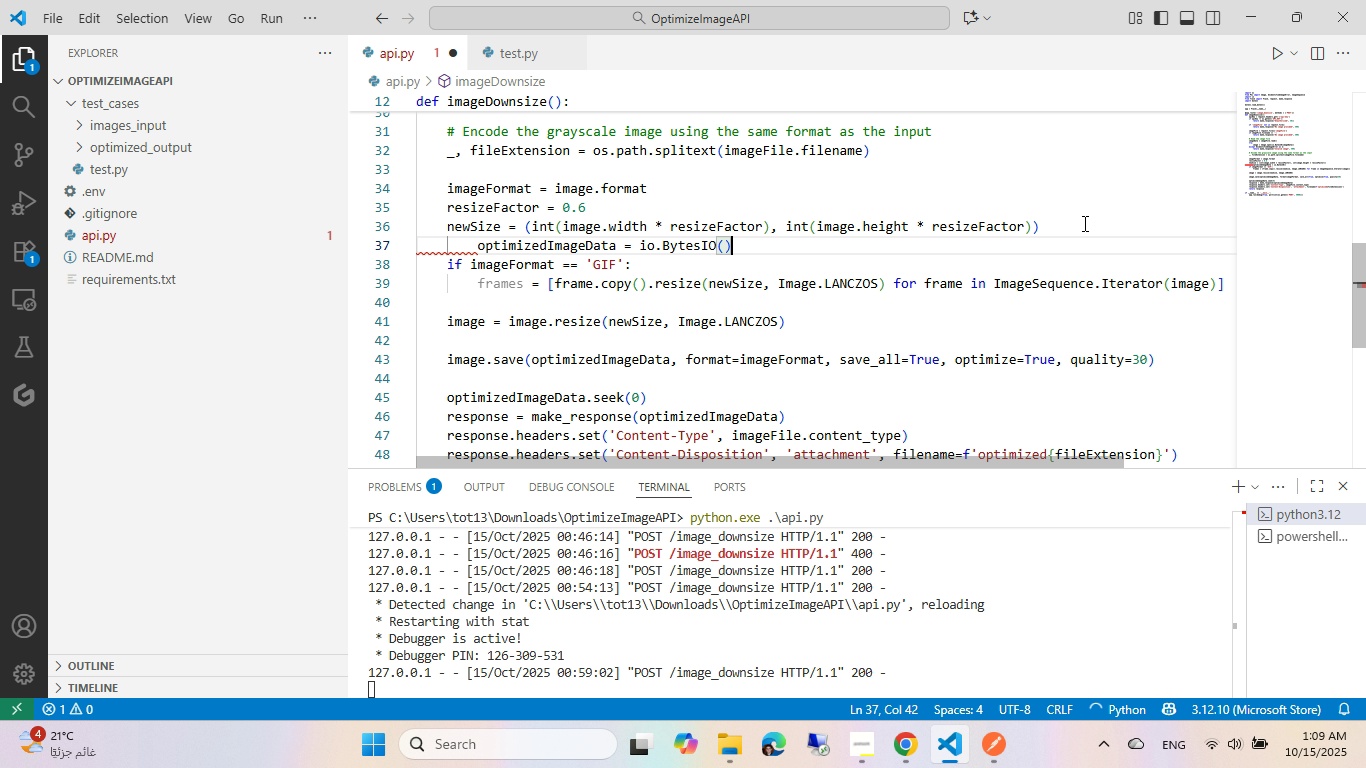 
key(Shift+Tab)
 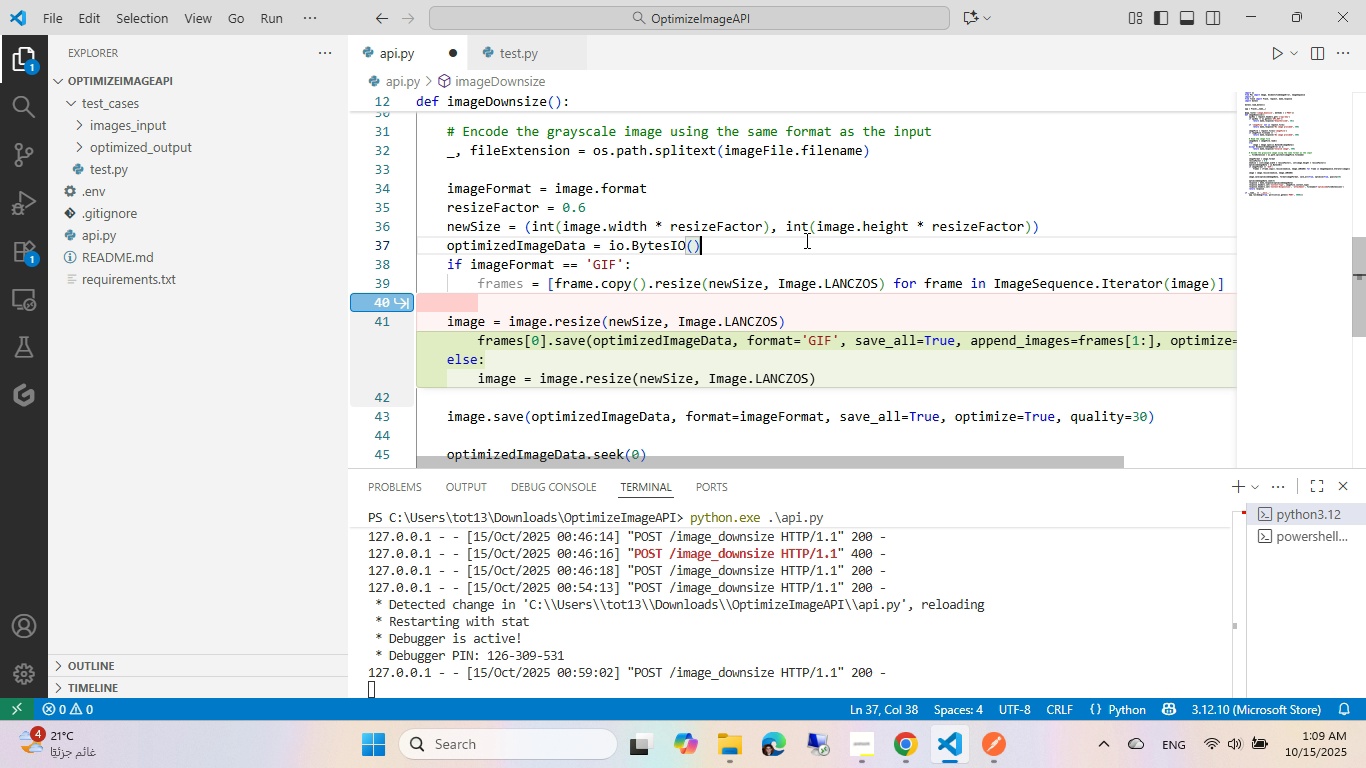 
key(Shift+Escape)
 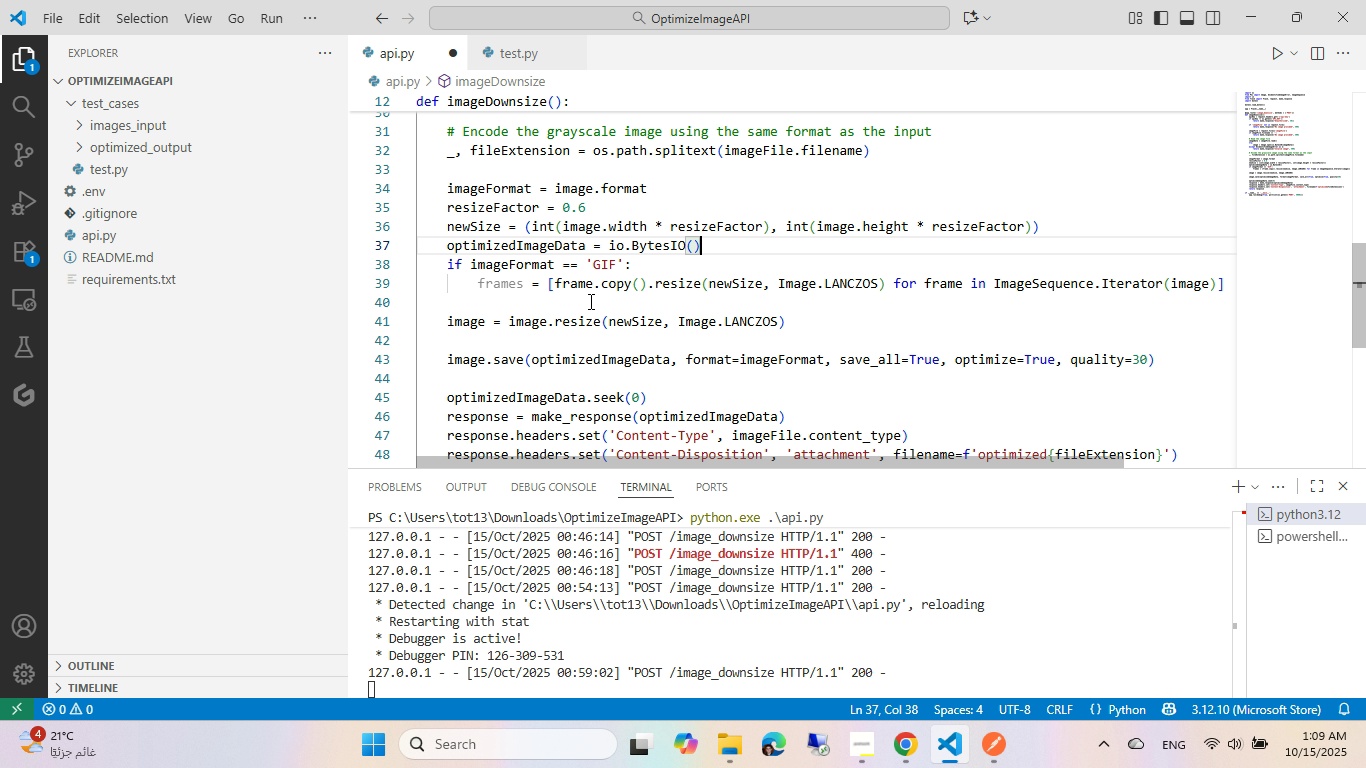 
left_click([589, 301])
 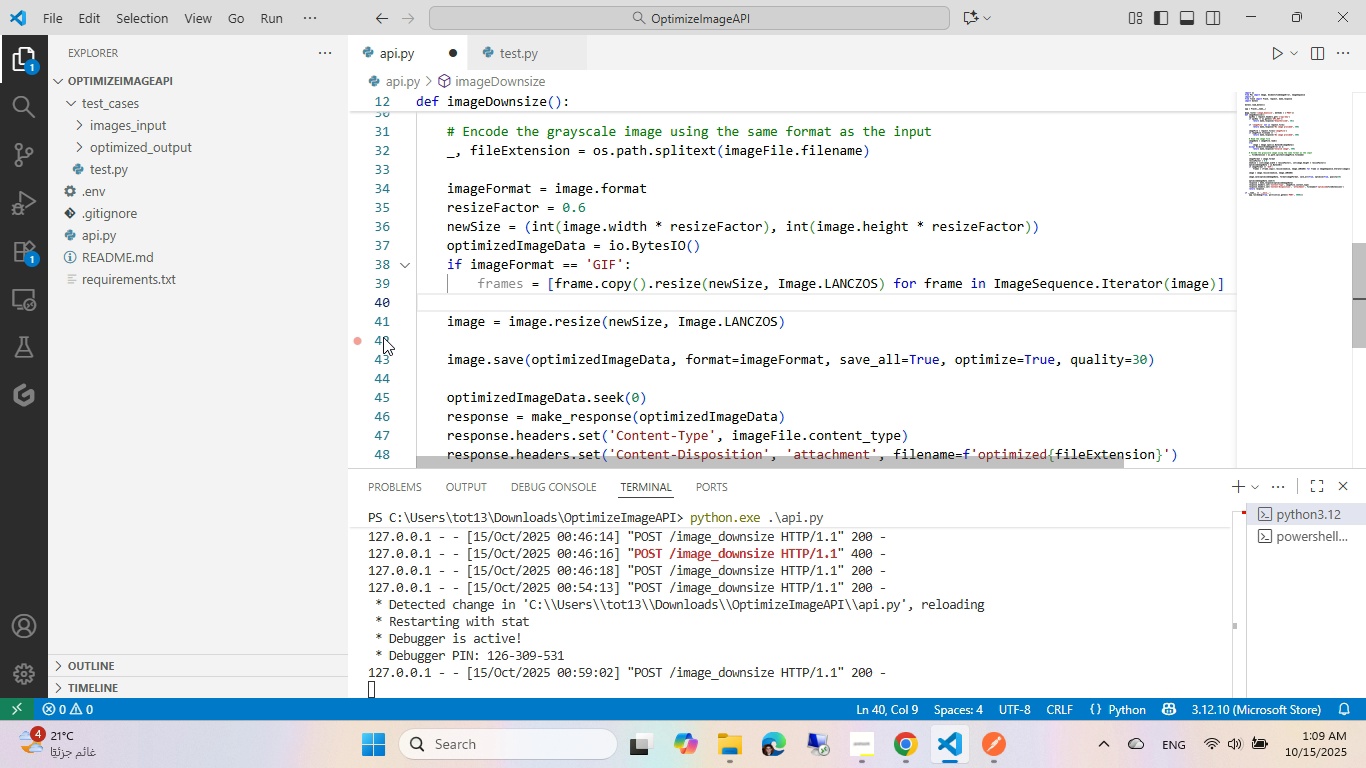 
wait(13.77)
 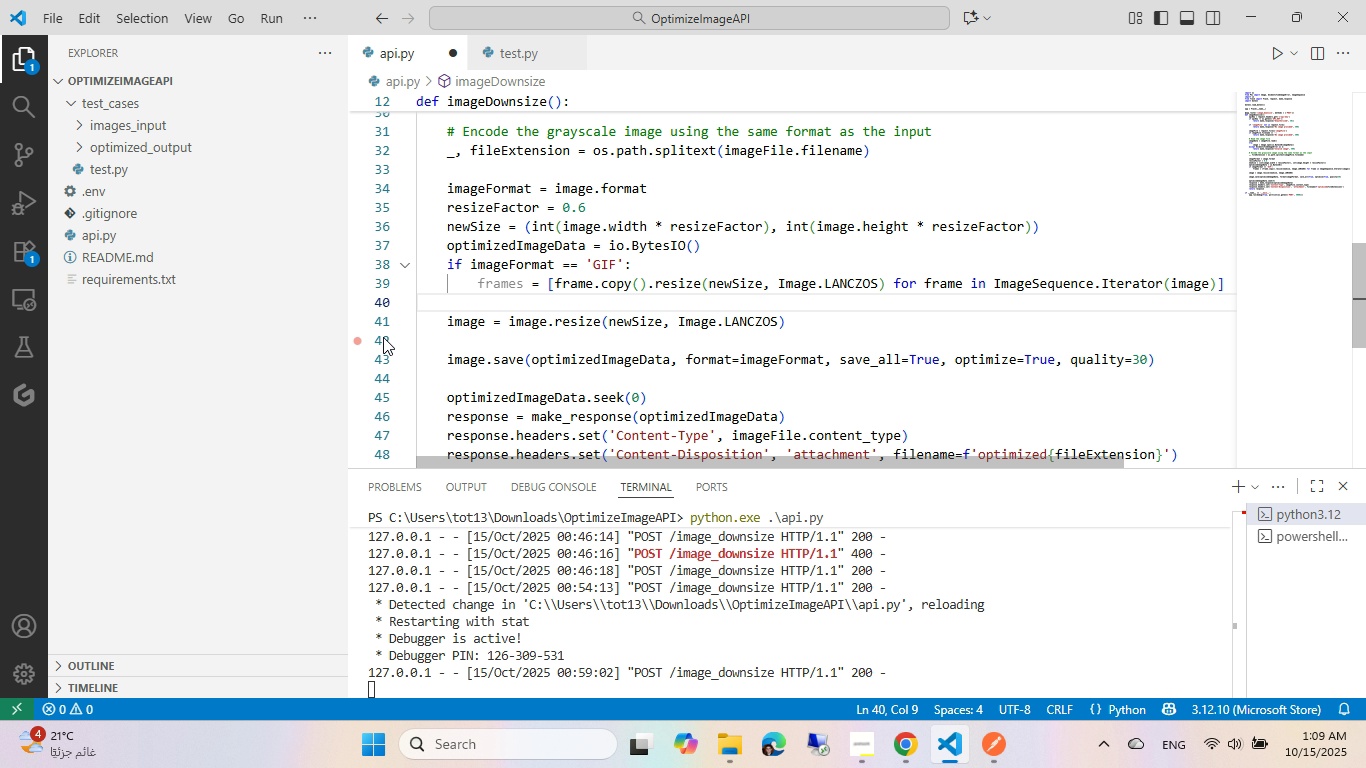 
left_click([374, 357])
 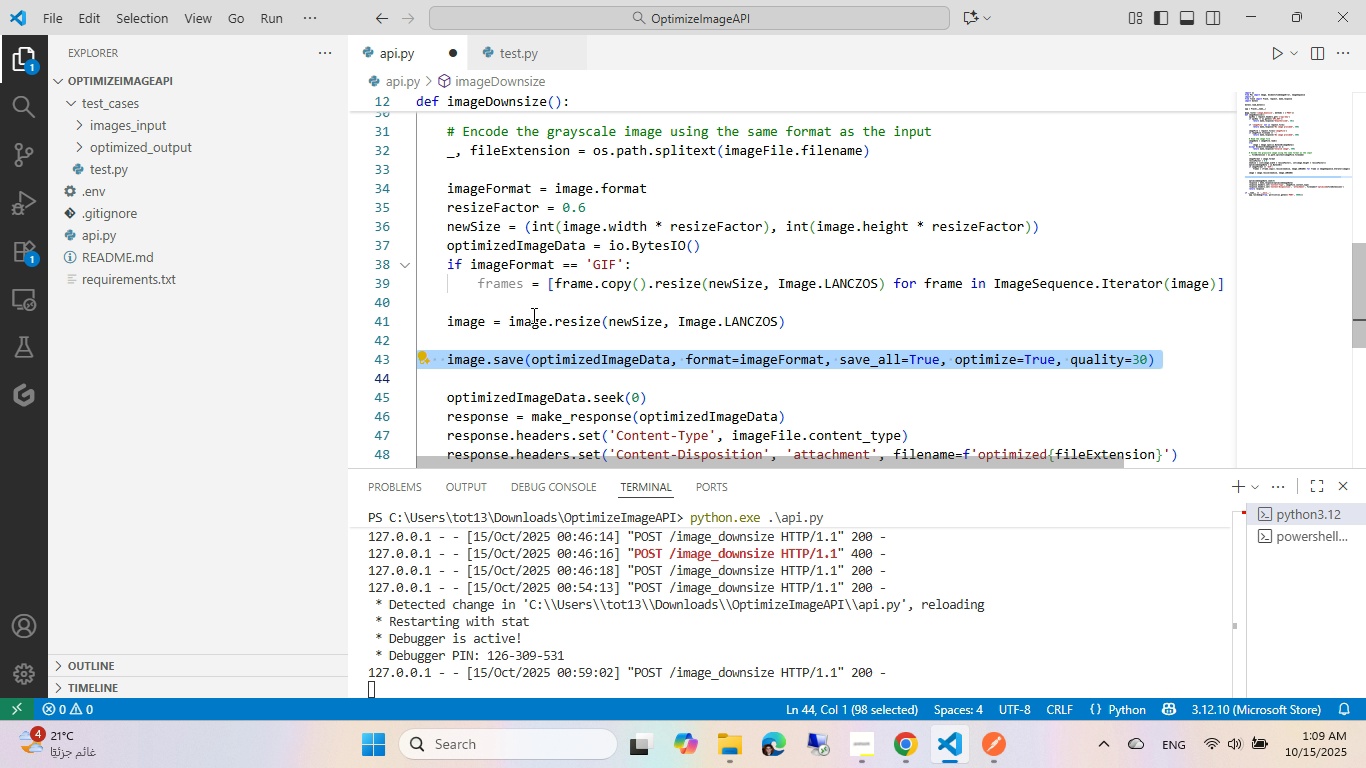 
key(Control+ControlLeft)
 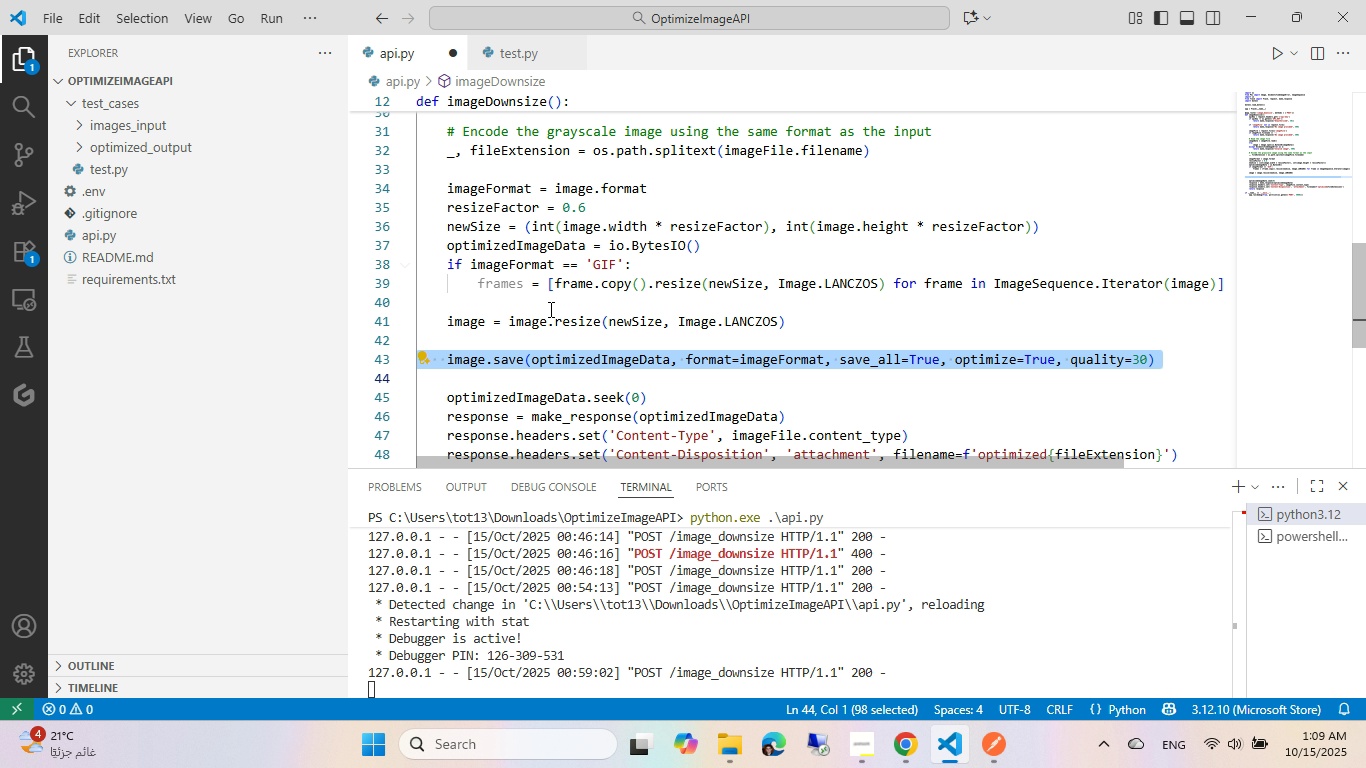 
key(Control+C)
 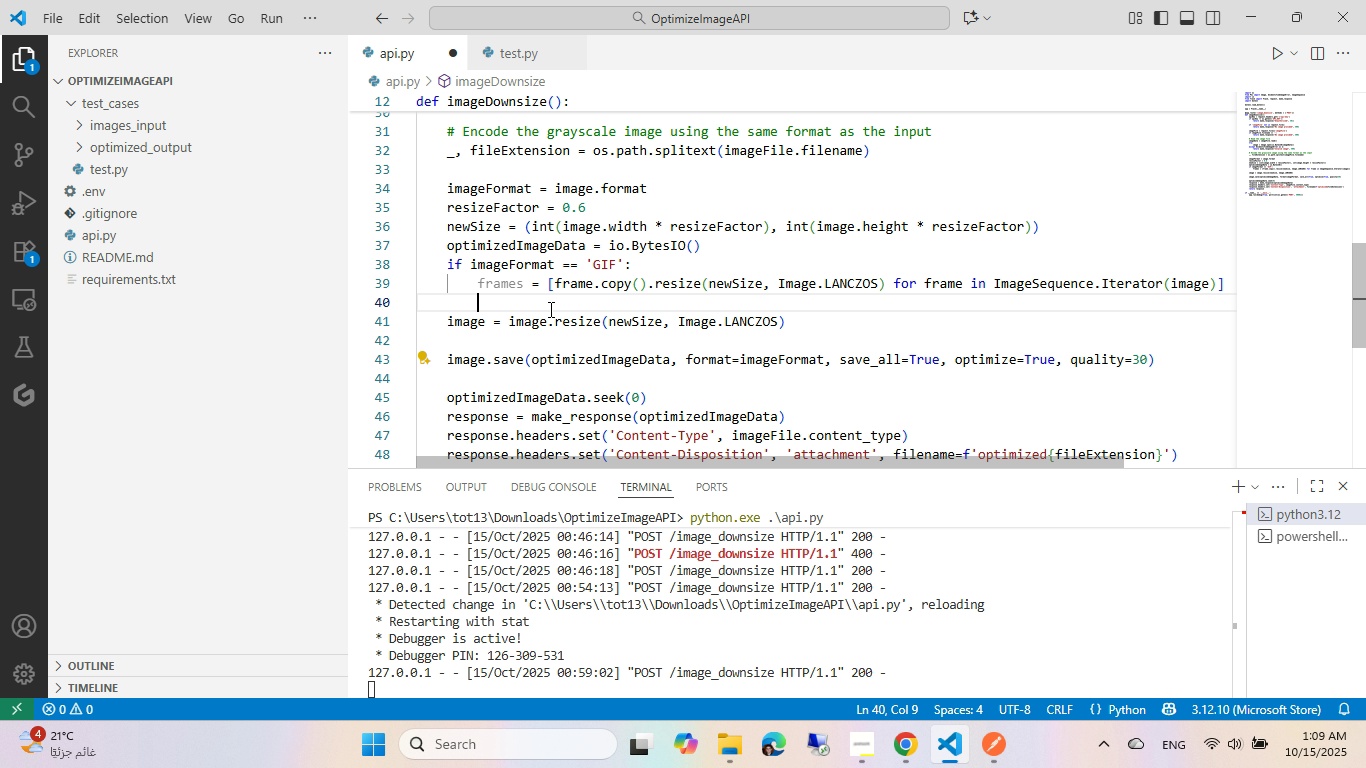 
left_click([549, 309])
 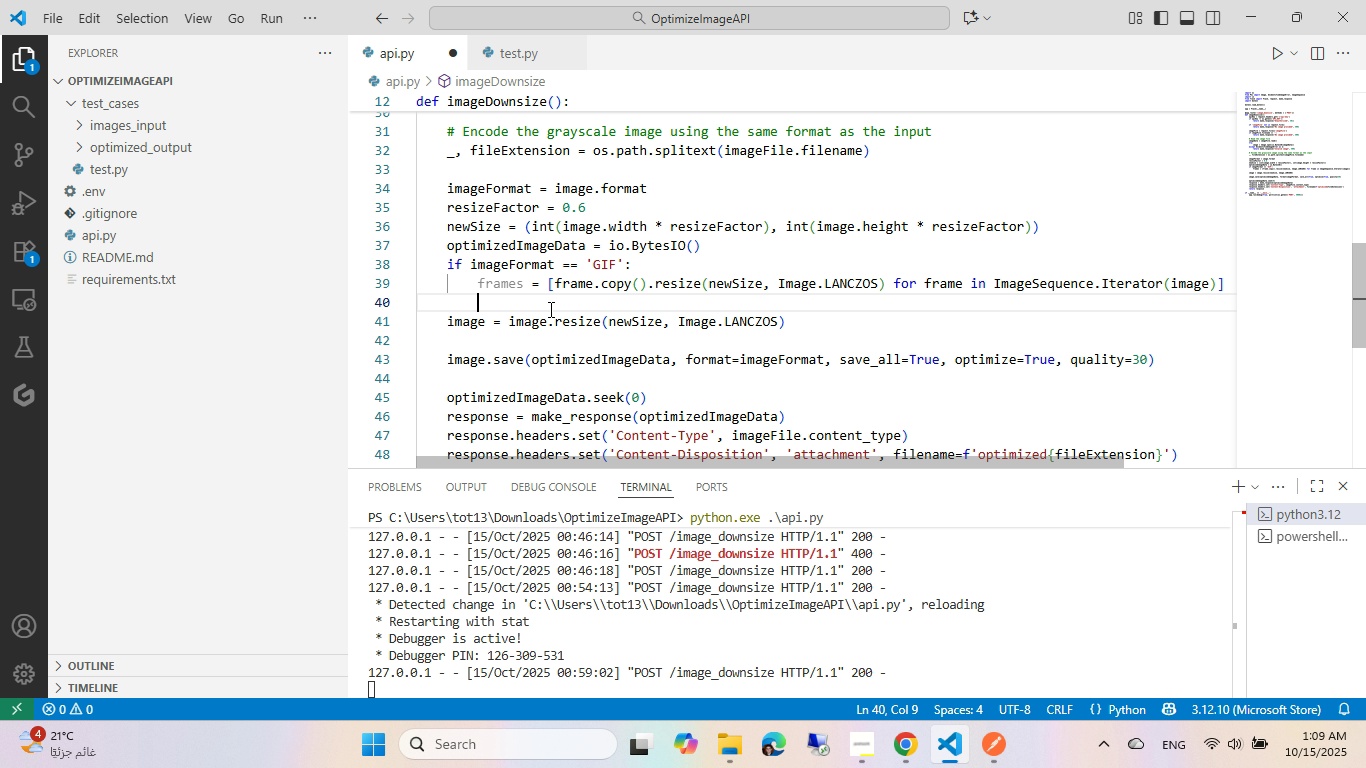 
key(Control+ControlLeft)
 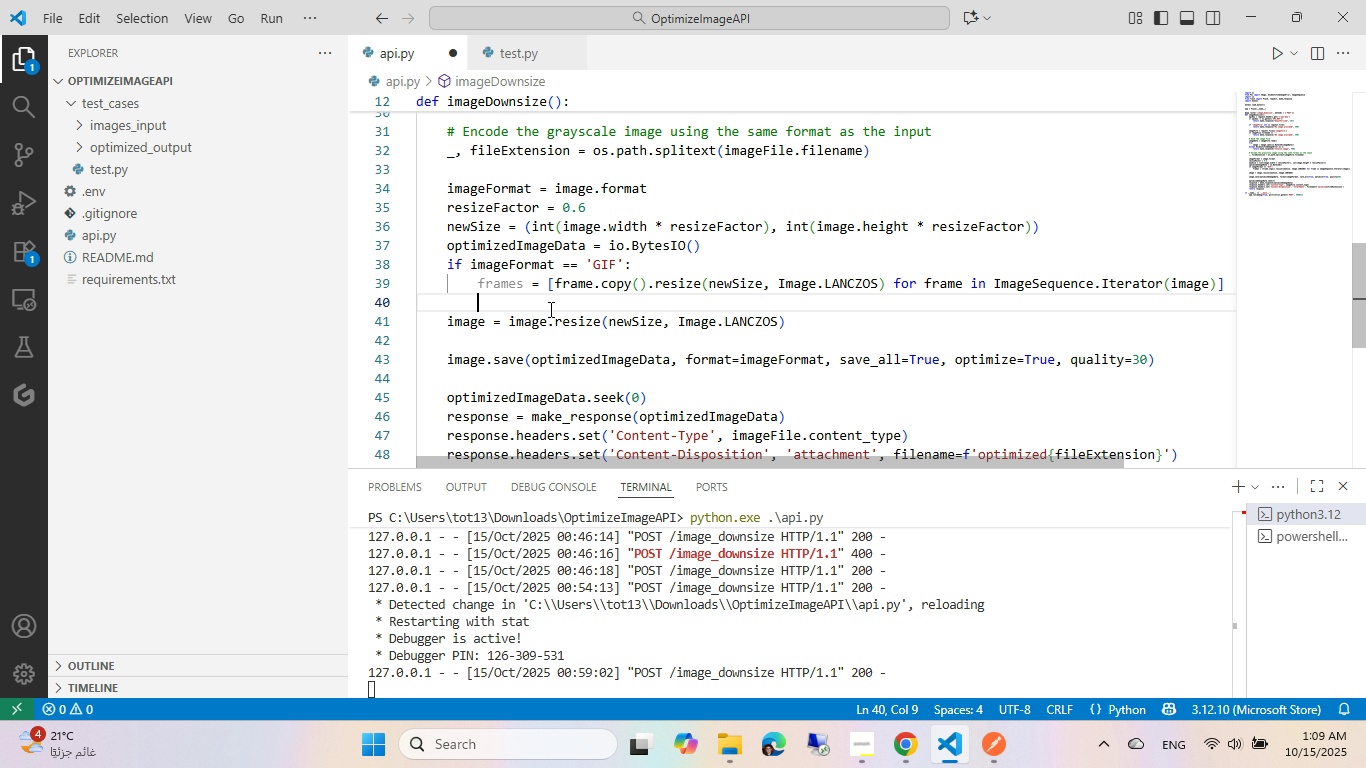 
key(Control+V)
 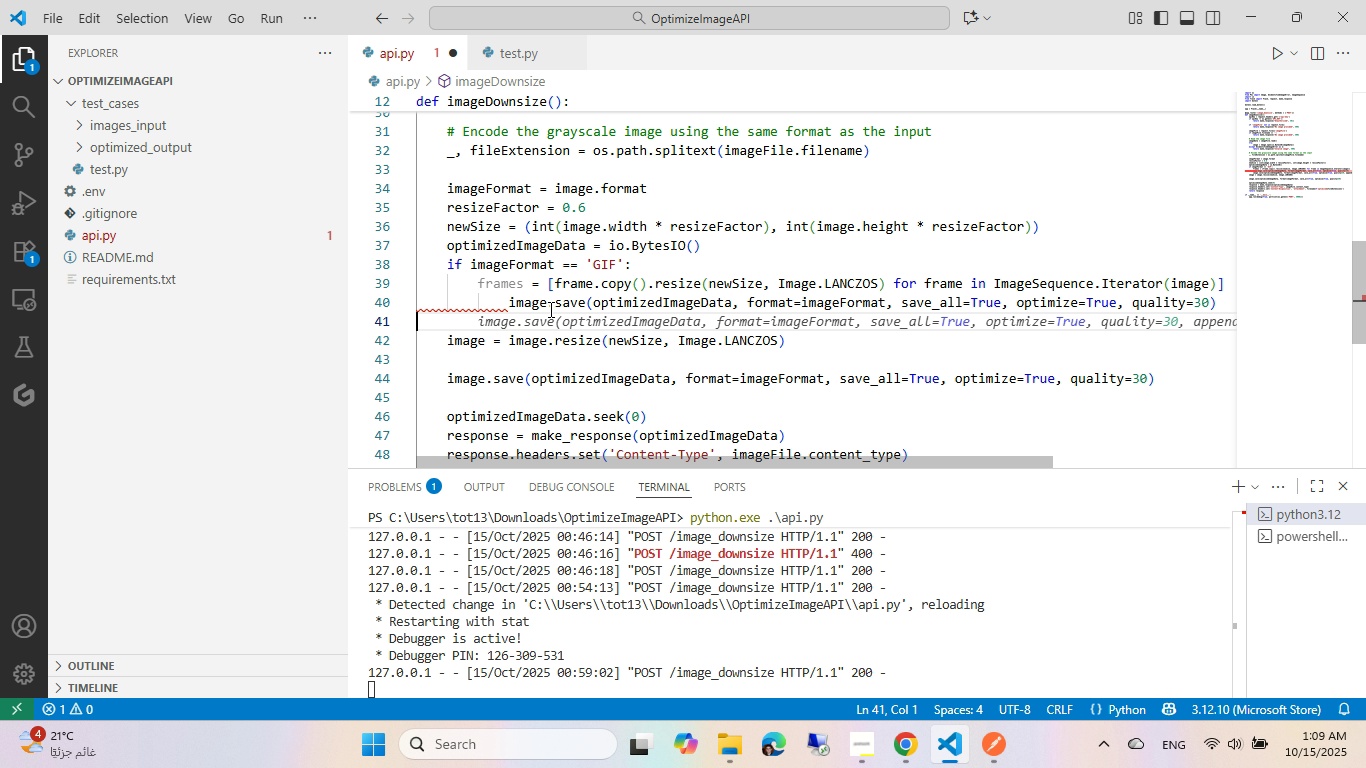 
key(Backspace)
 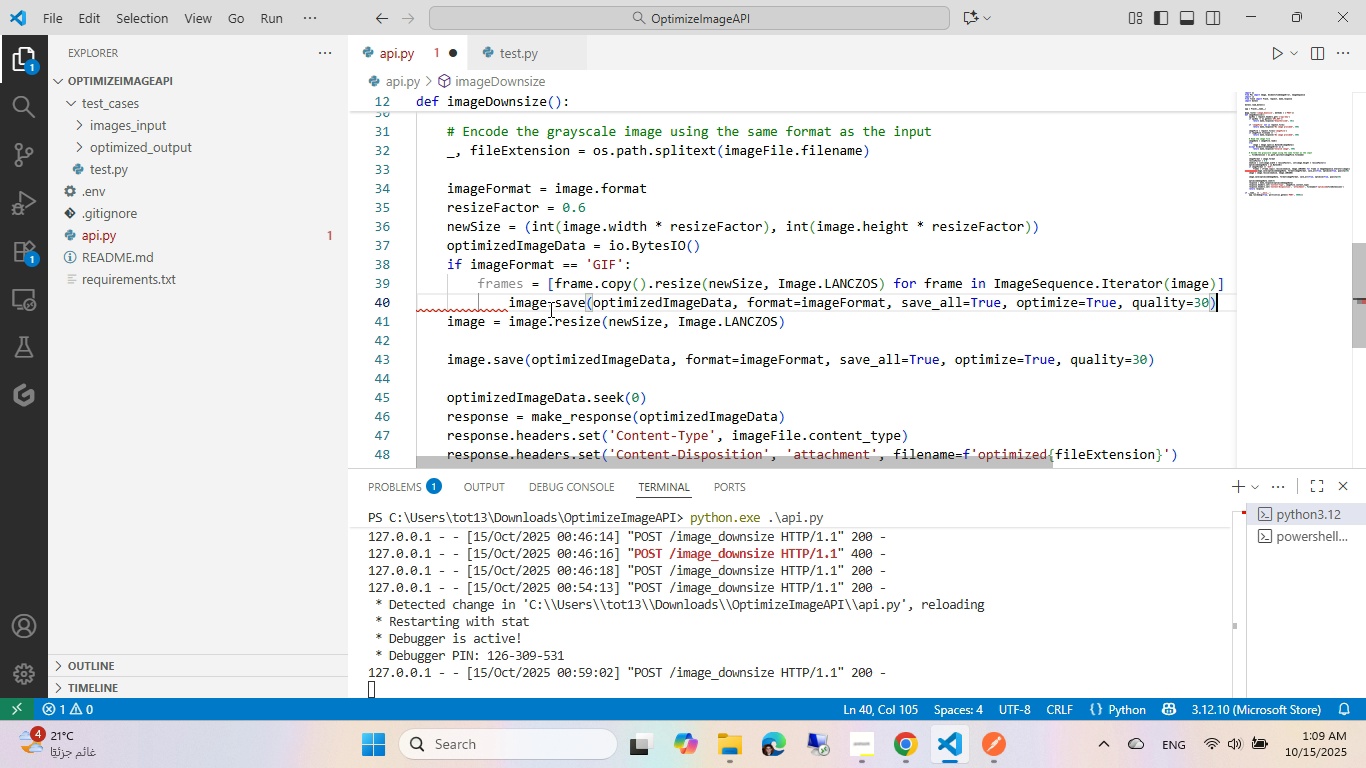 
hold_key(key=ShiftLeft, duration=0.66)
 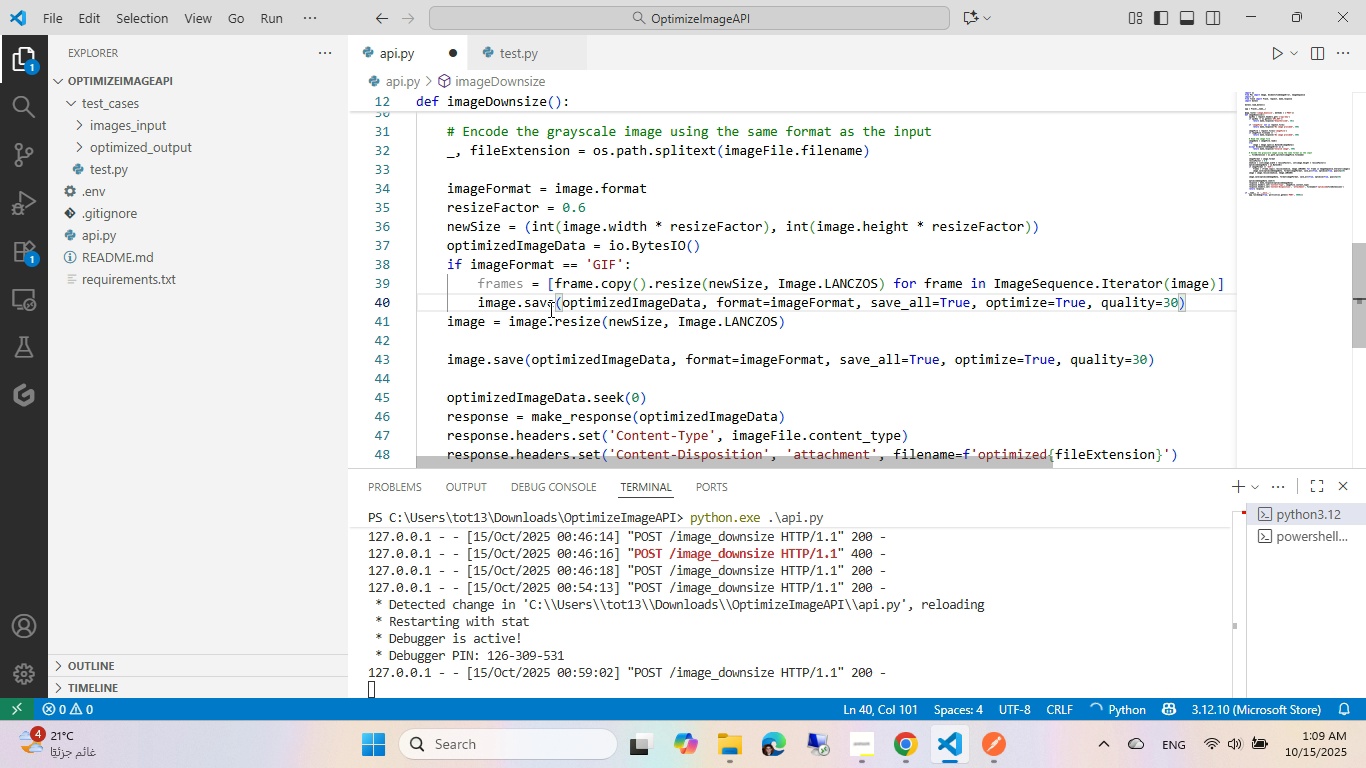 
key(Tab)
 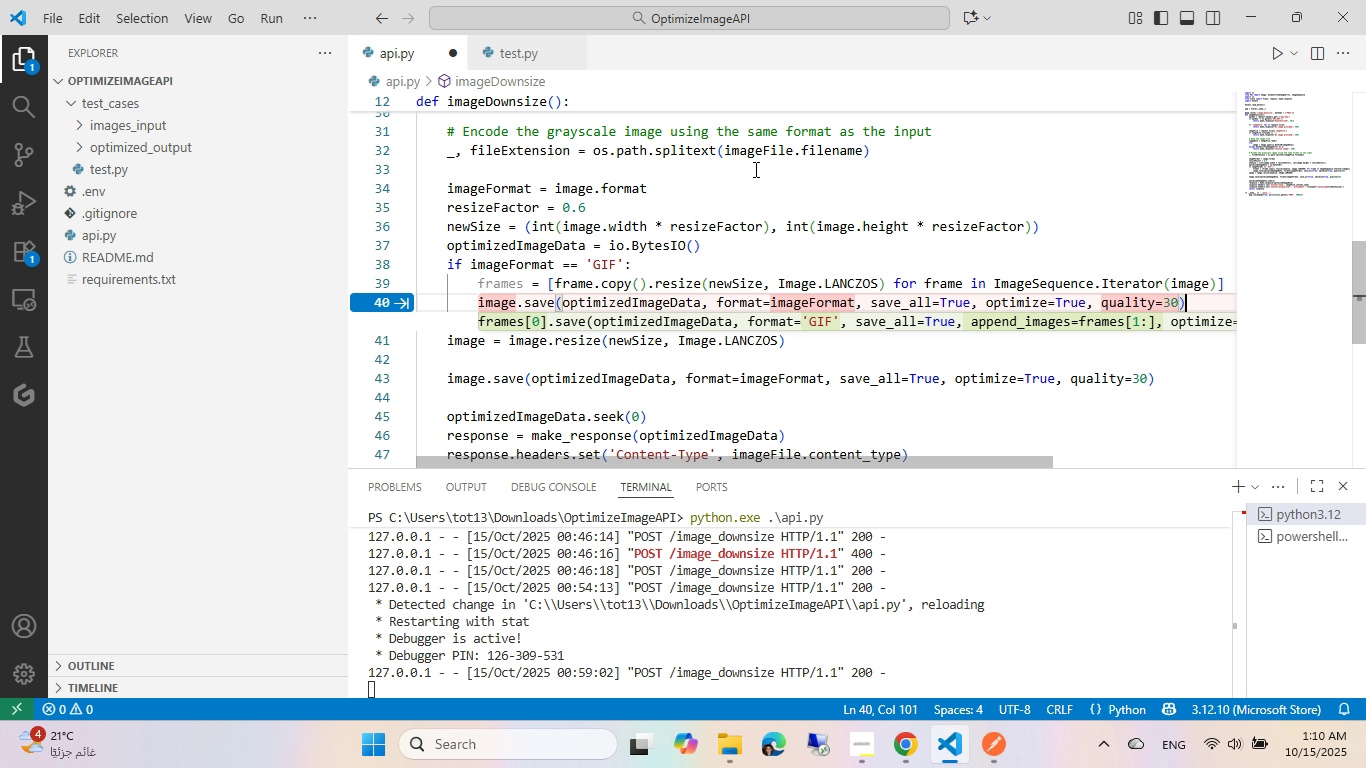 
wait(53.95)
 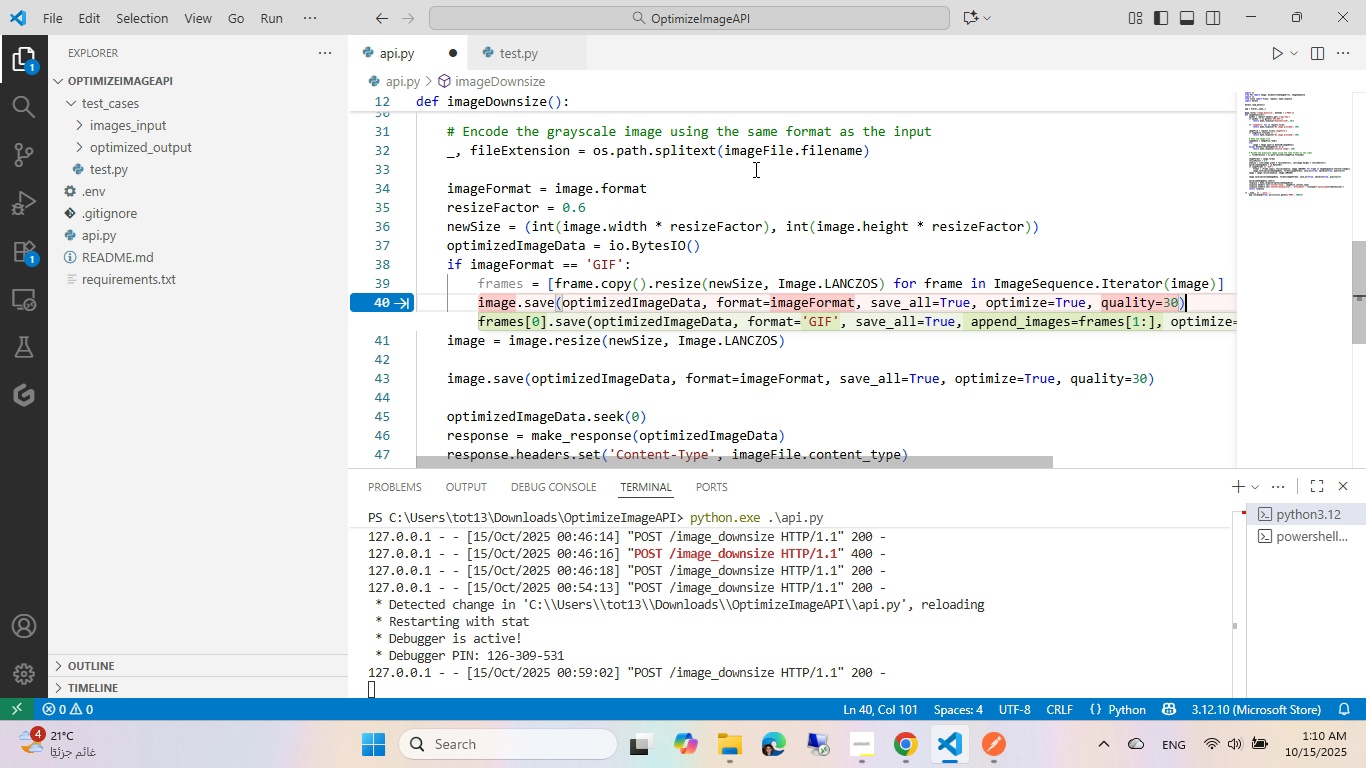 
key(Tab)
 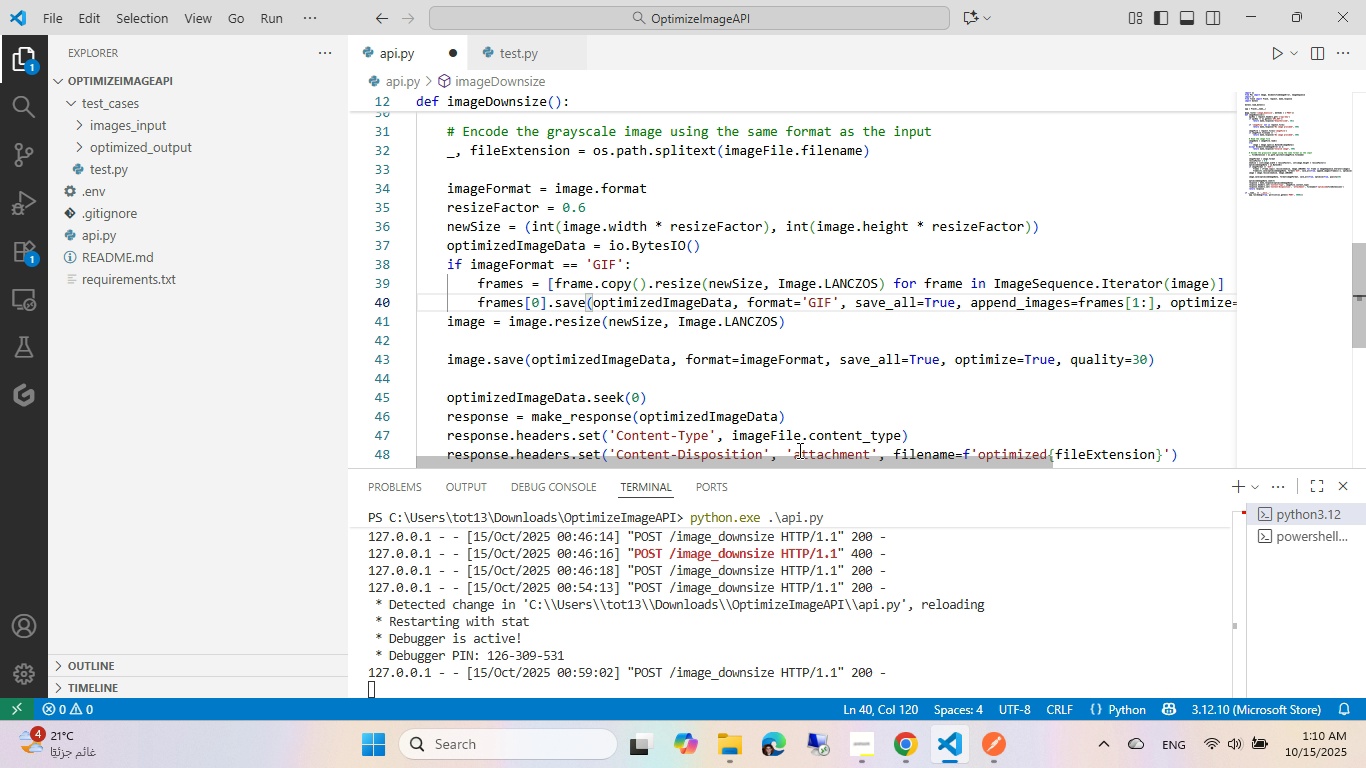 
left_click_drag(start_coordinate=[795, 457], to_coordinate=[902, 459])
 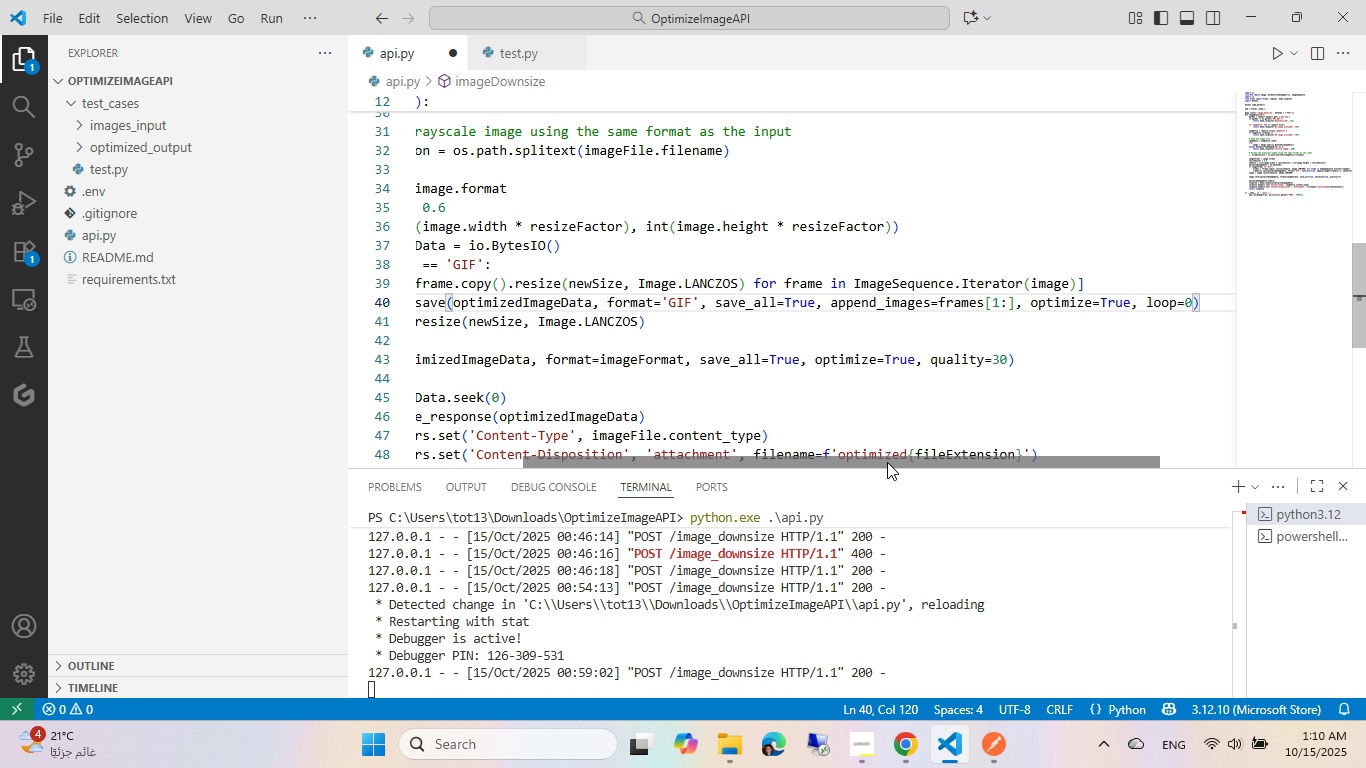 
left_click_drag(start_coordinate=[888, 461], to_coordinate=[816, 463])
 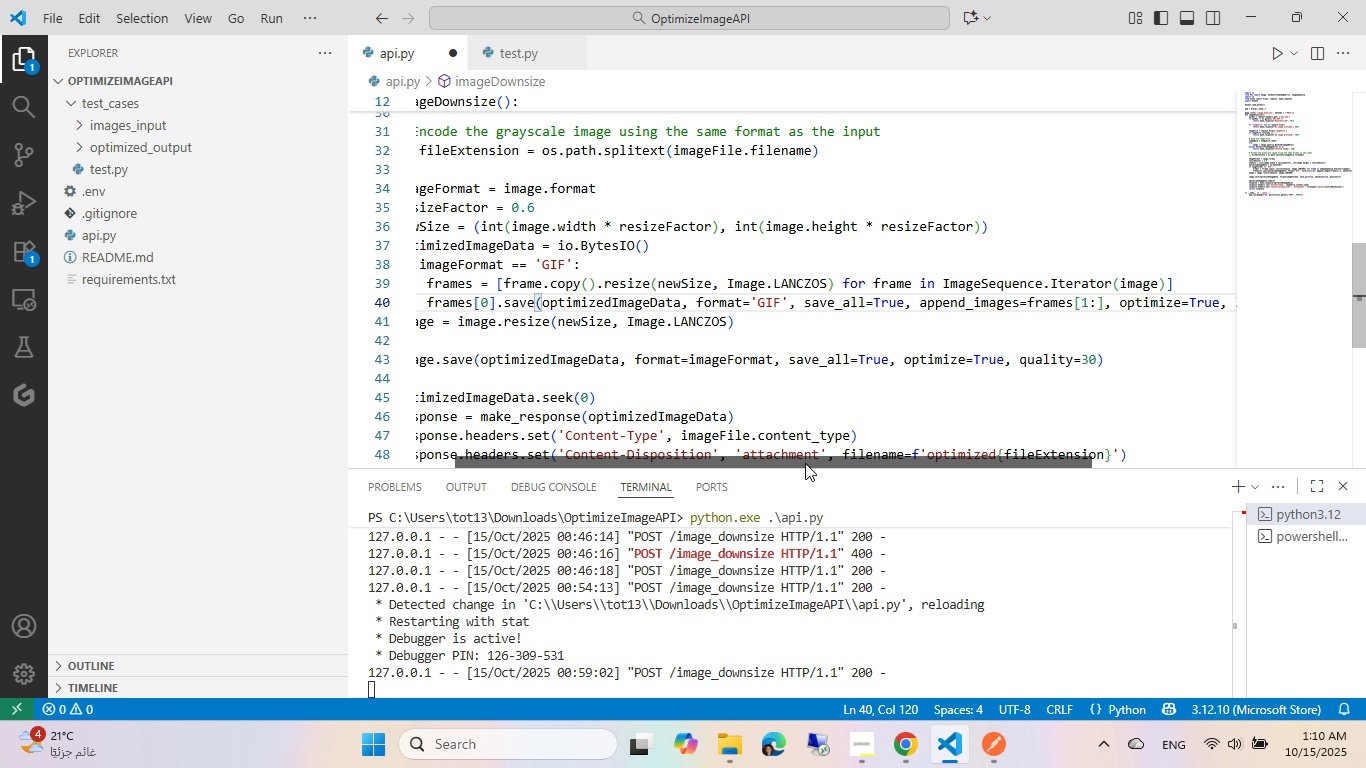 
left_click_drag(start_coordinate=[793, 464], to_coordinate=[761, 464])
 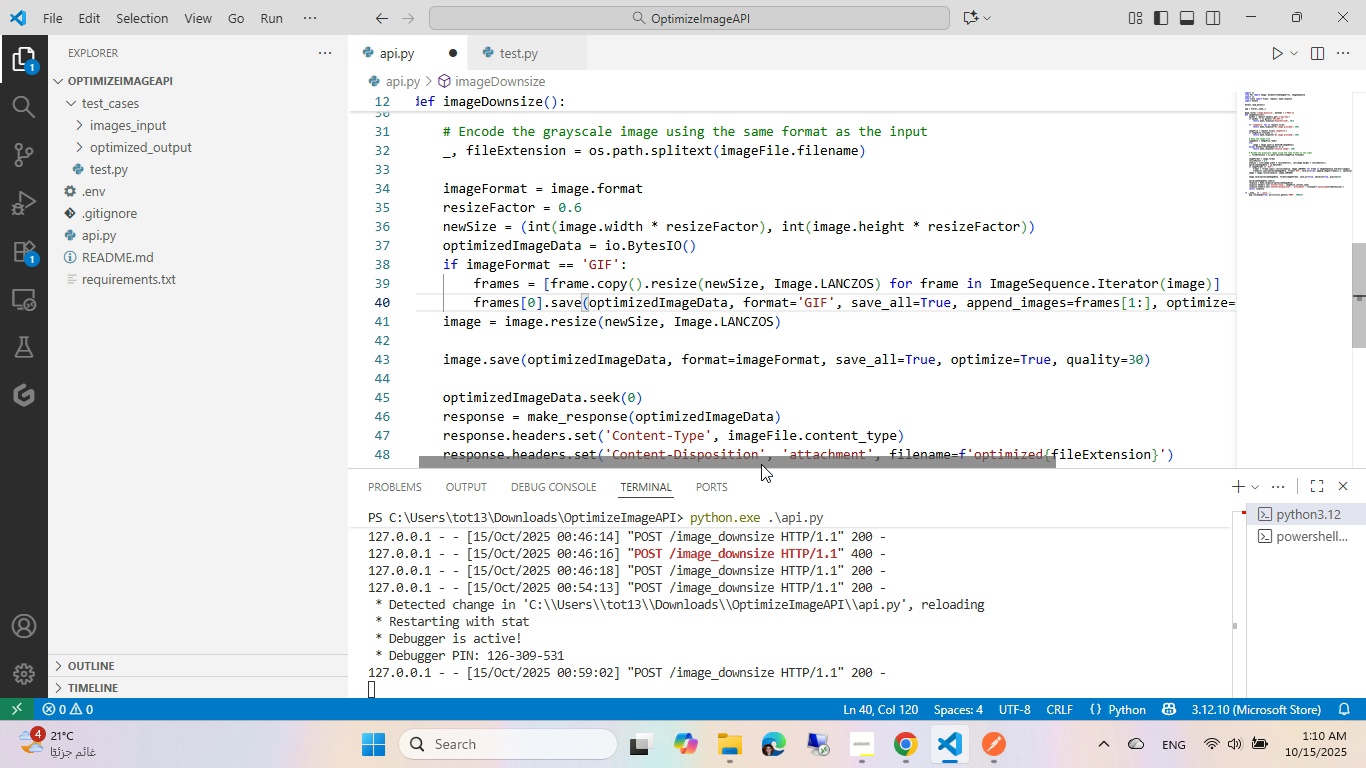 
left_click_drag(start_coordinate=[761, 464], to_coordinate=[745, 463])
 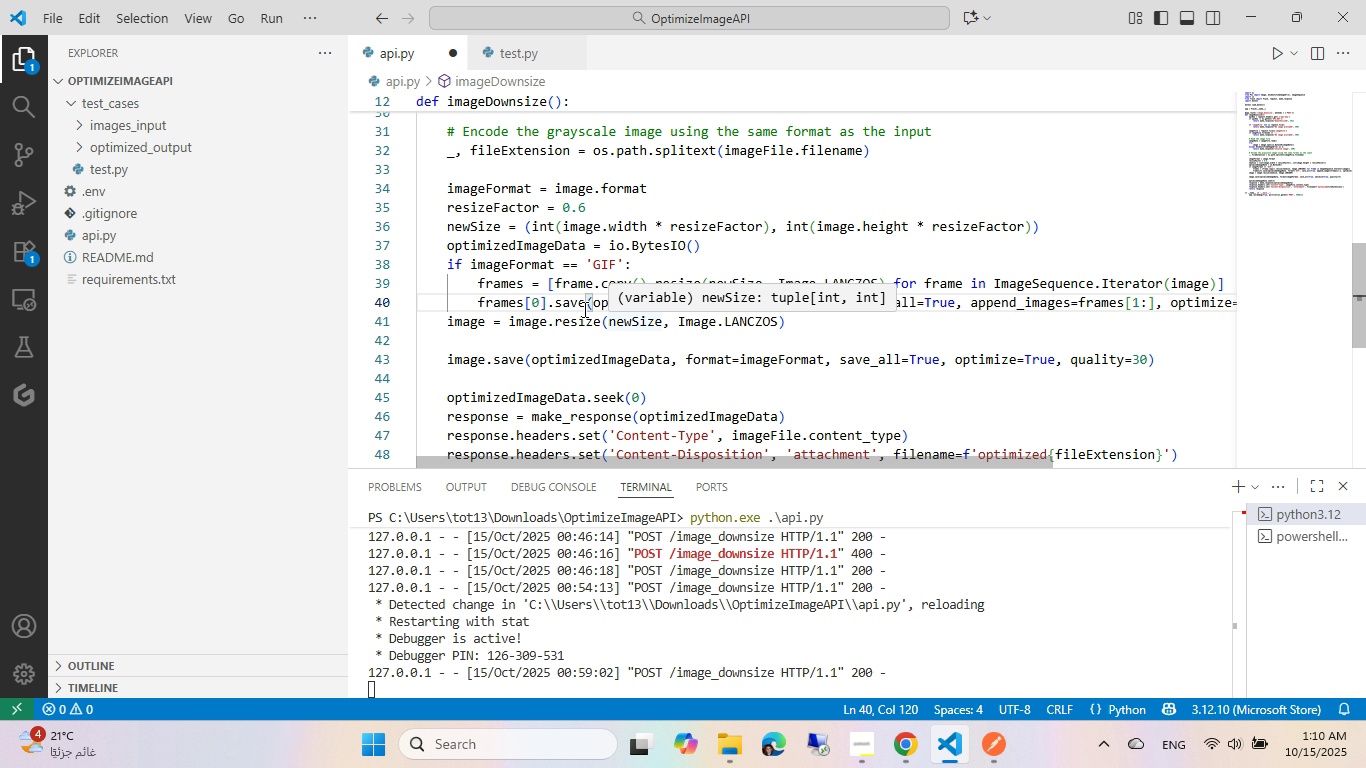 
left_click([522, 313])
 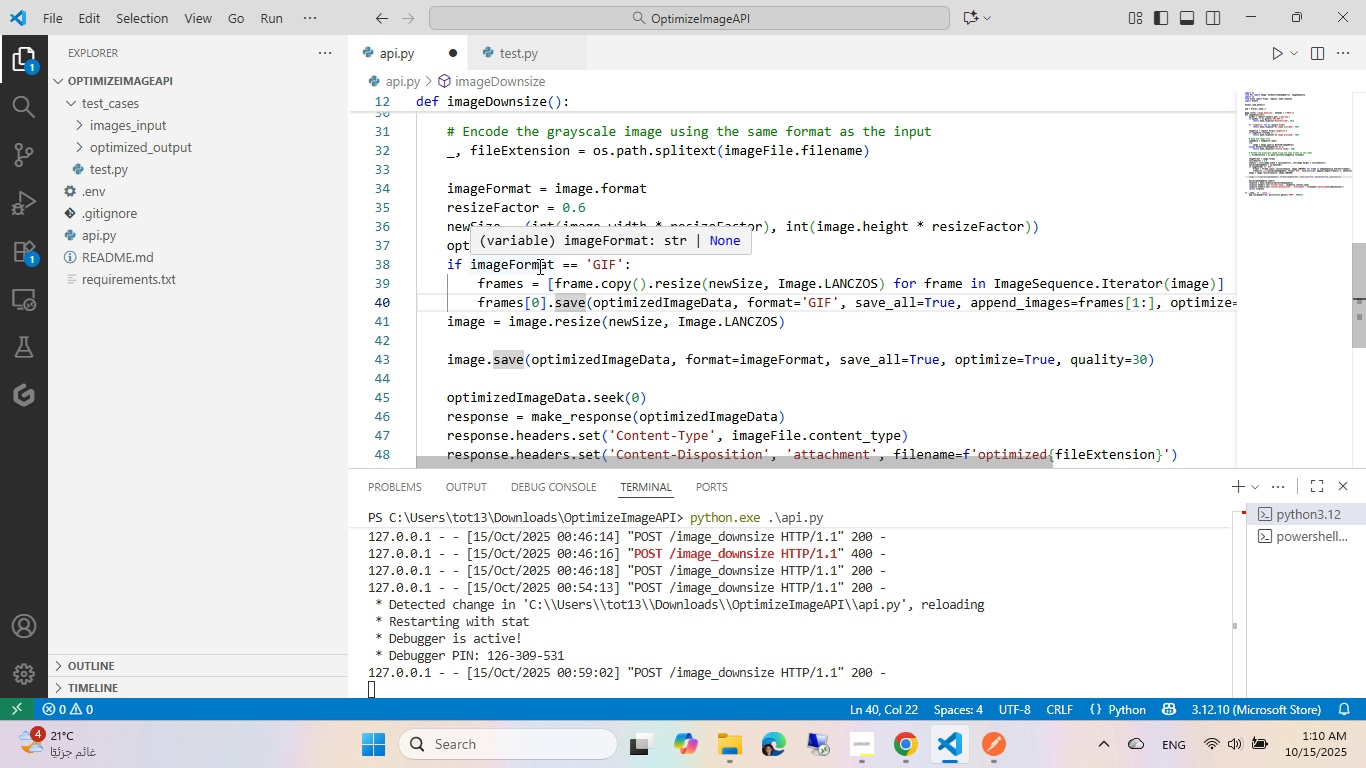 
key(End)
 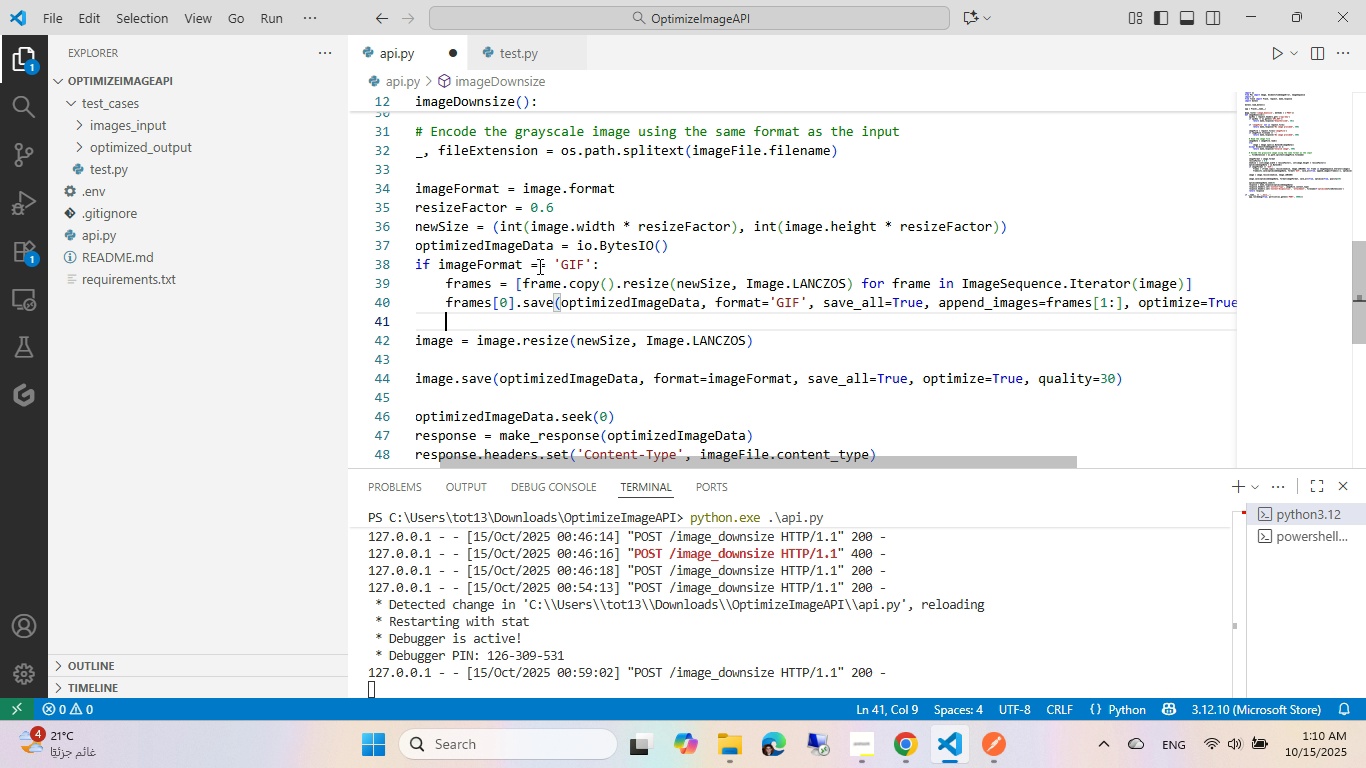 
key(Enter)
 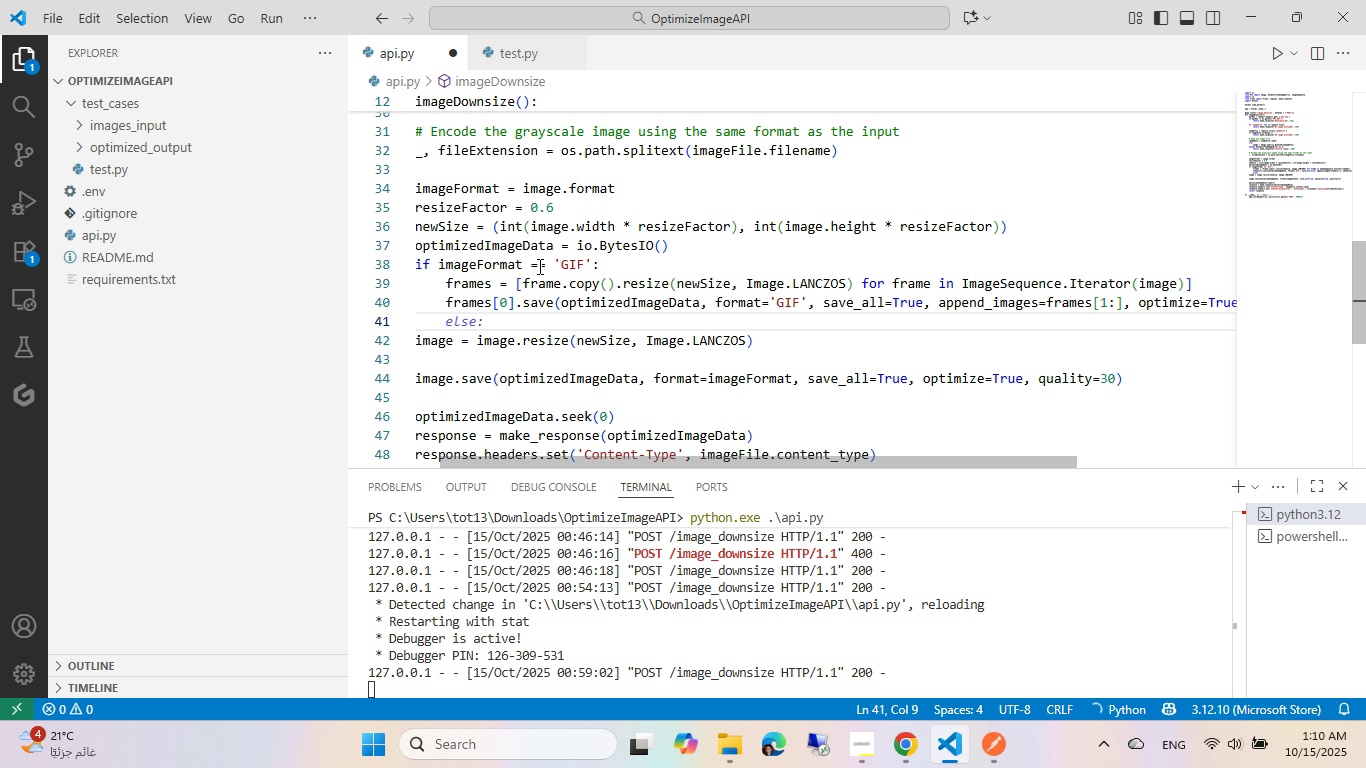 
hold_key(key=Backspace, duration=6.24)
 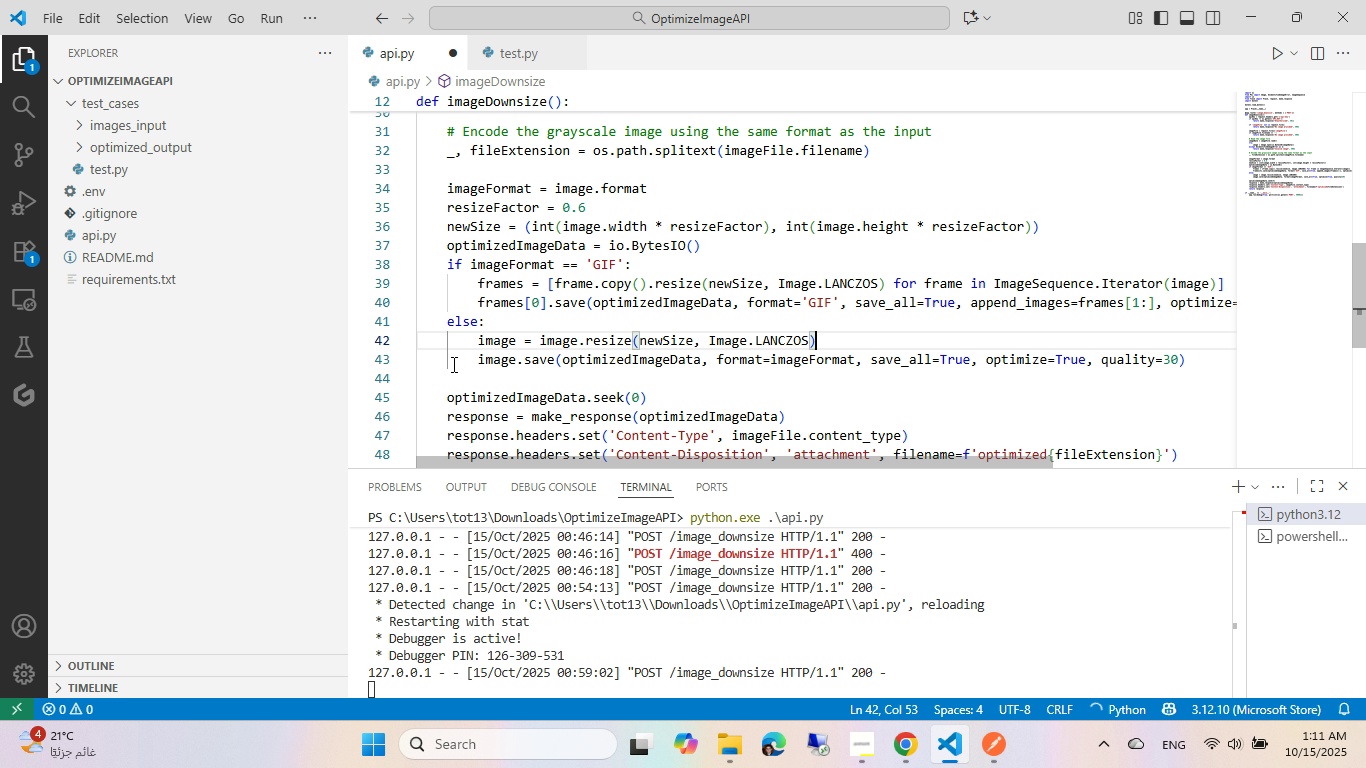 
hold_key(key=Tab, duration=3.73)
 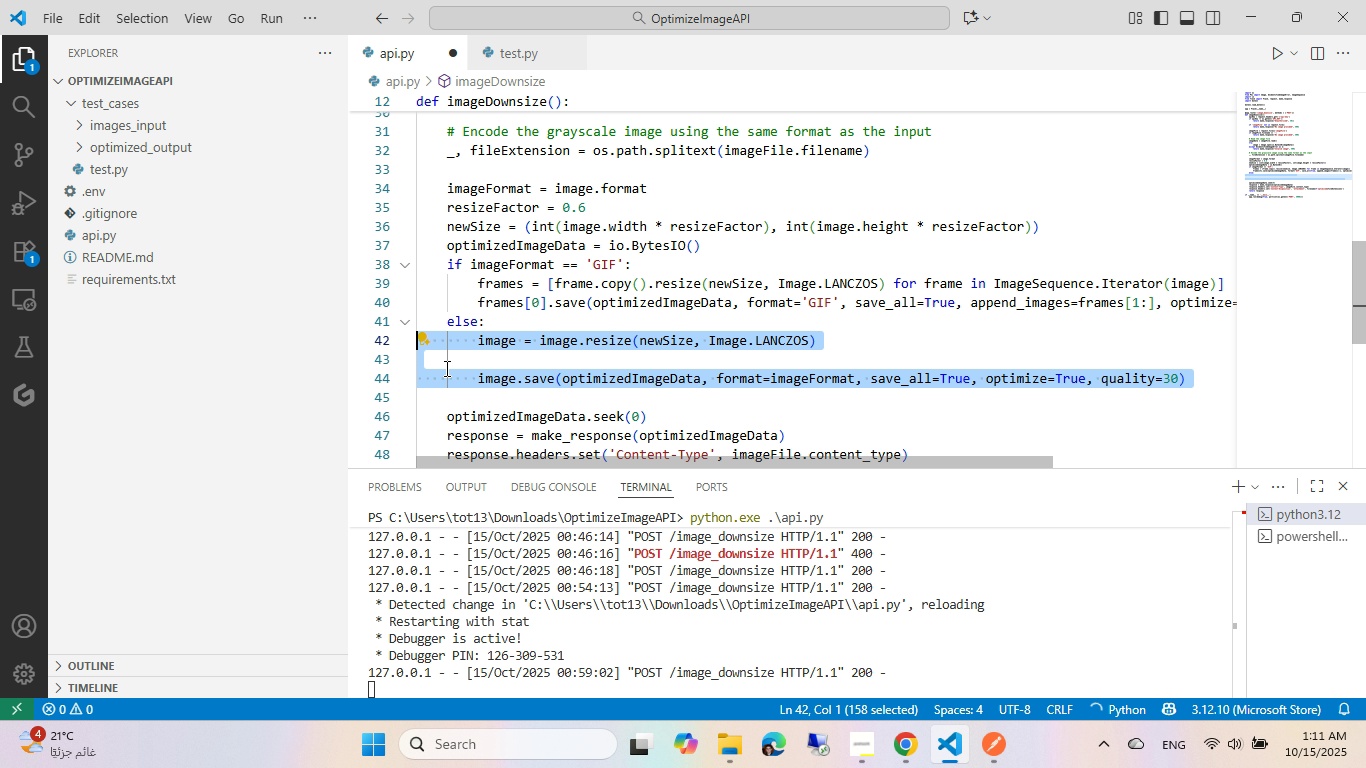 
left_click_drag(start_coordinate=[376, 375], to_coordinate=[379, 344])
 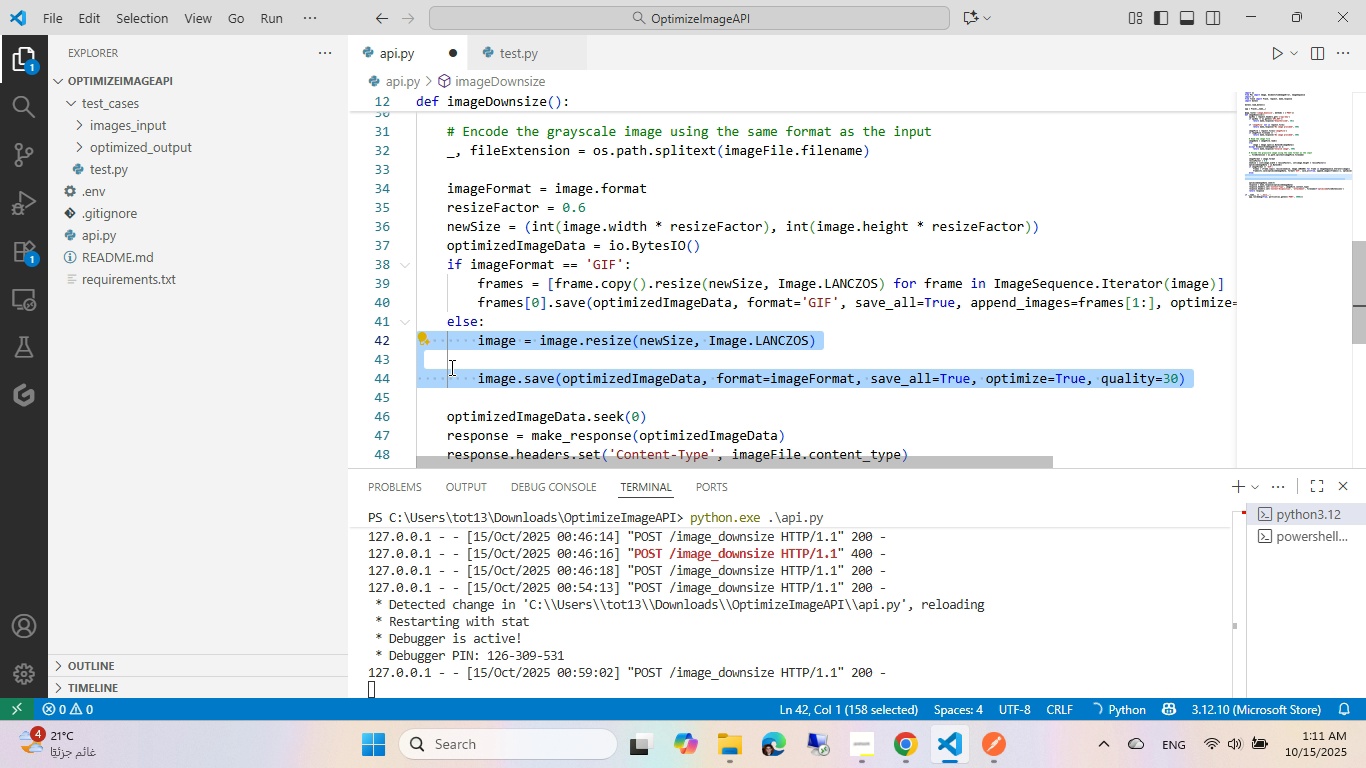 
left_click([452, 364])
 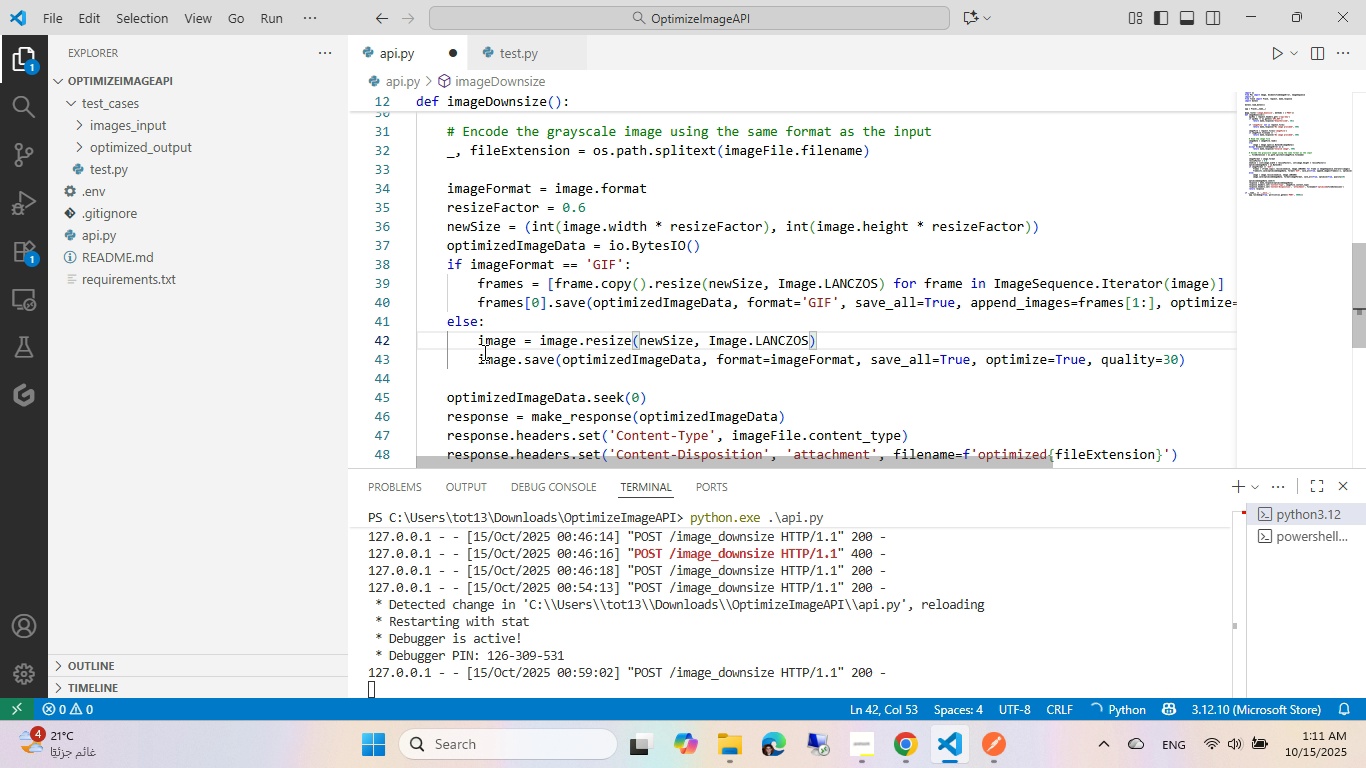 
double_click([949, 367])
 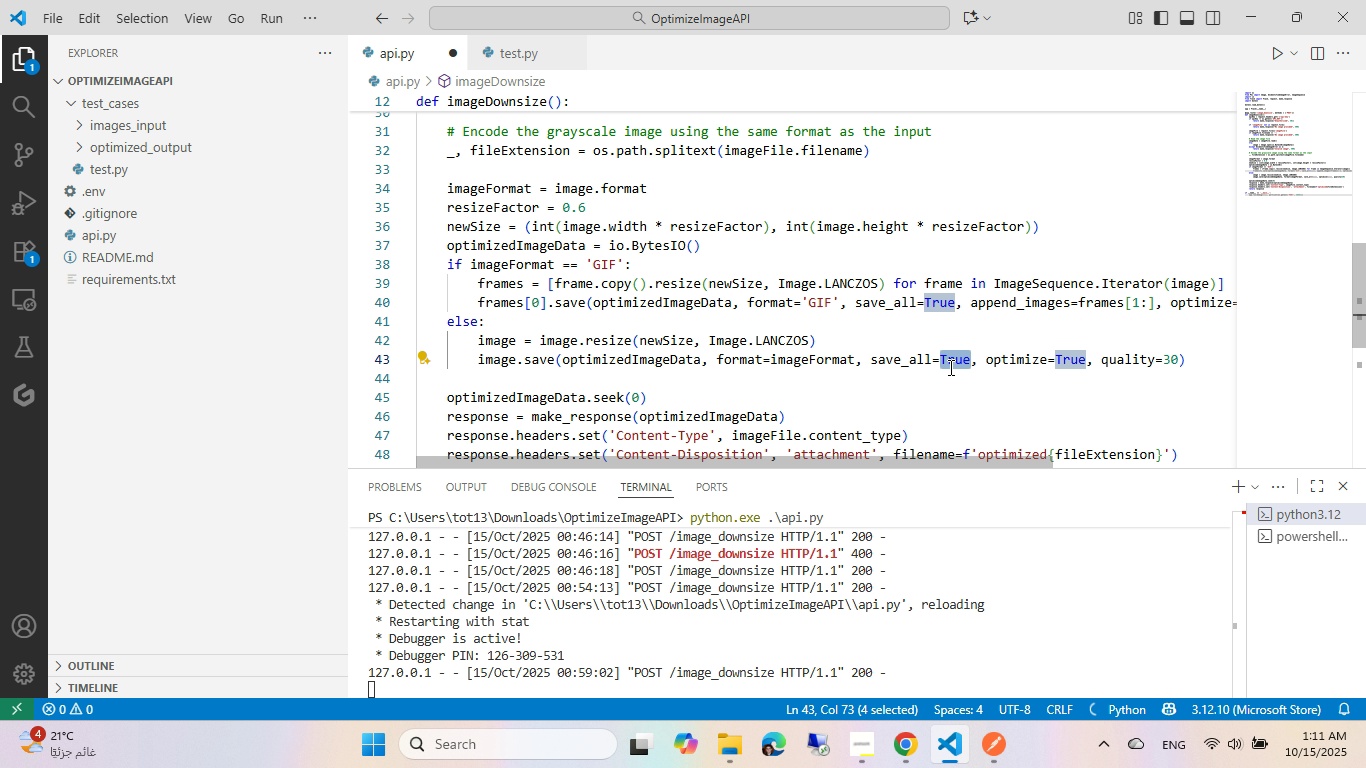 
hold_key(key=Backspace, duration=0.72)
 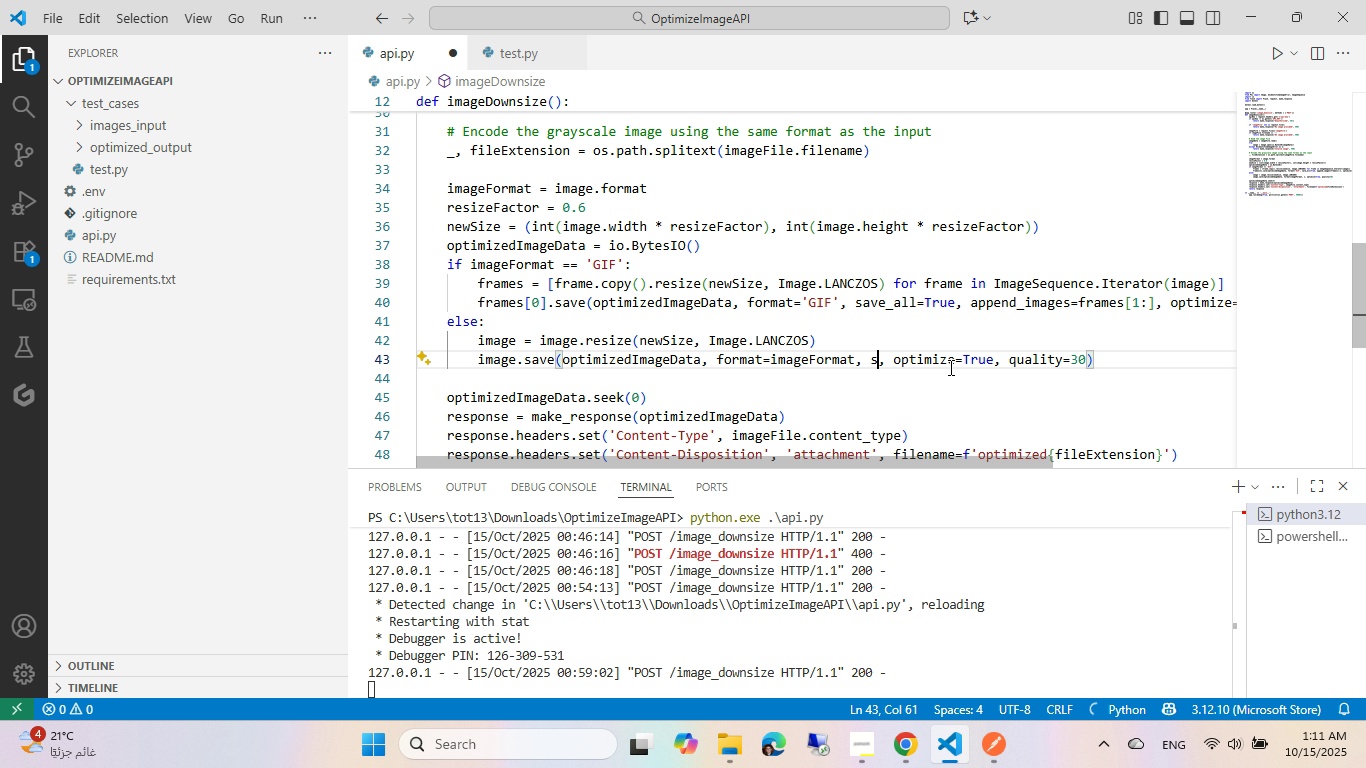 
key(Backspace)
 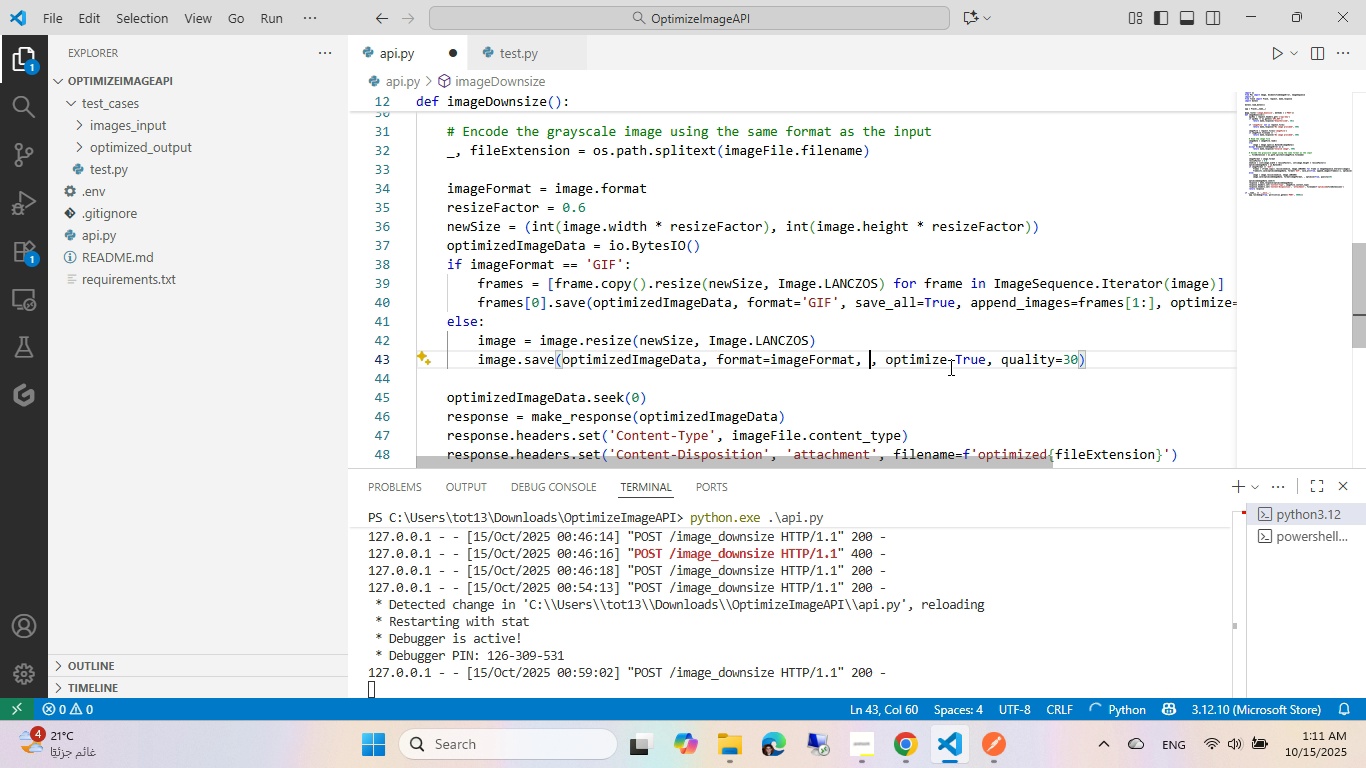 
key(Backspace)
 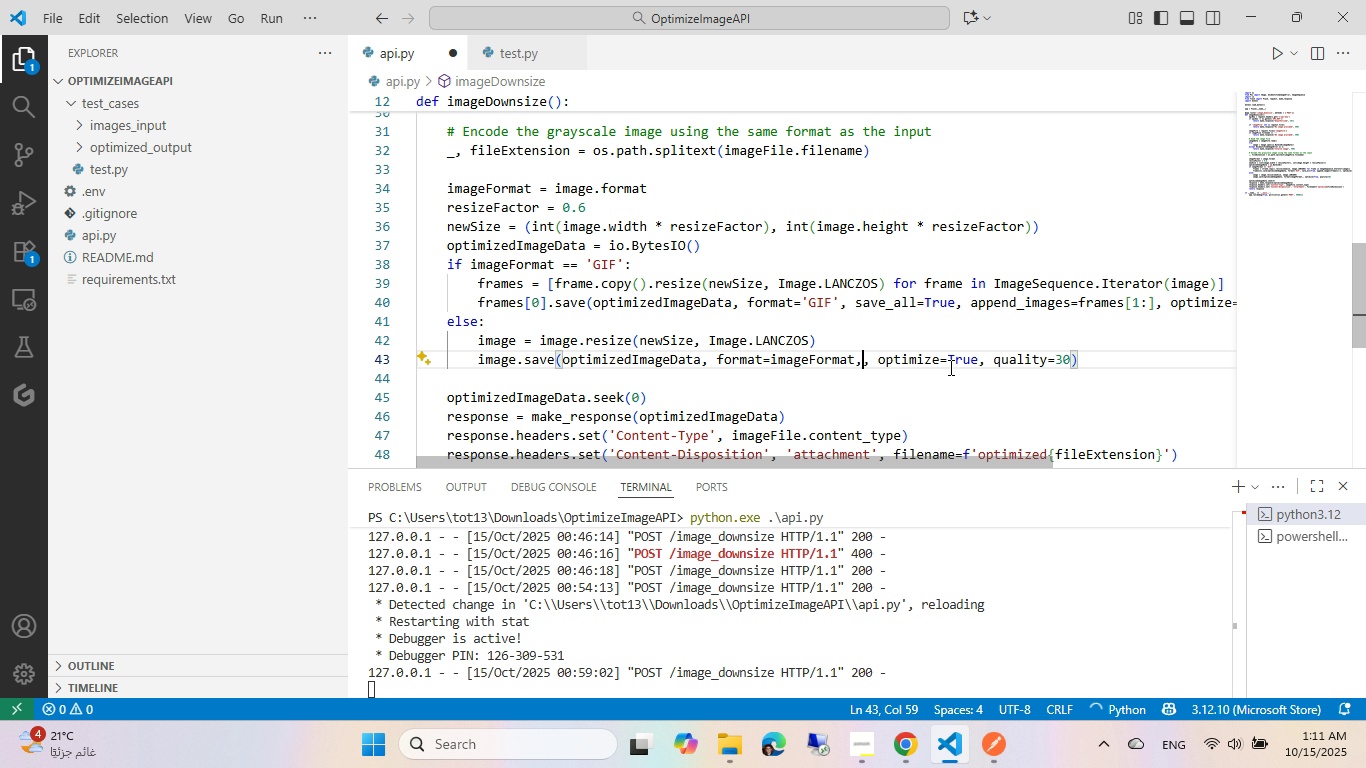 
key(Backspace)
 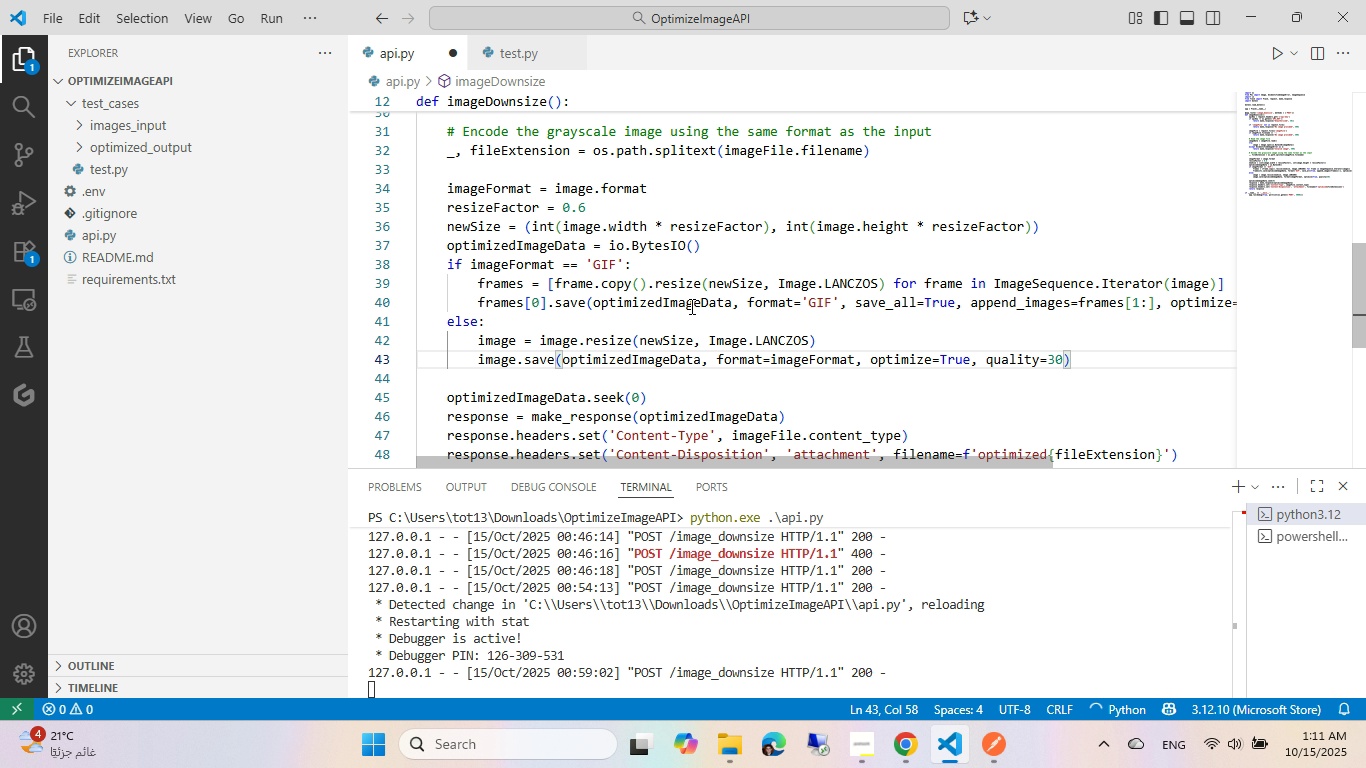 
scroll: coordinate [690, 306], scroll_direction: down, amount: 1.0
 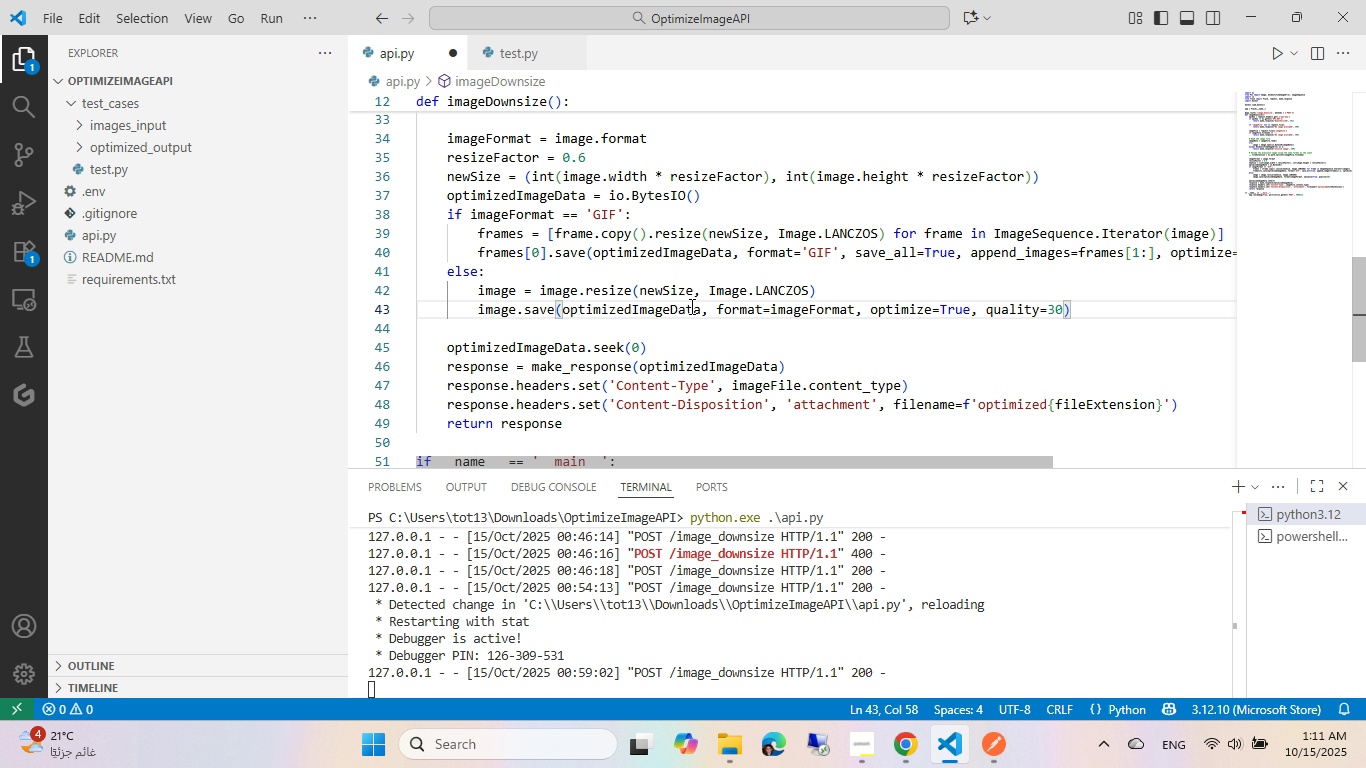 
left_click([682, 284])
 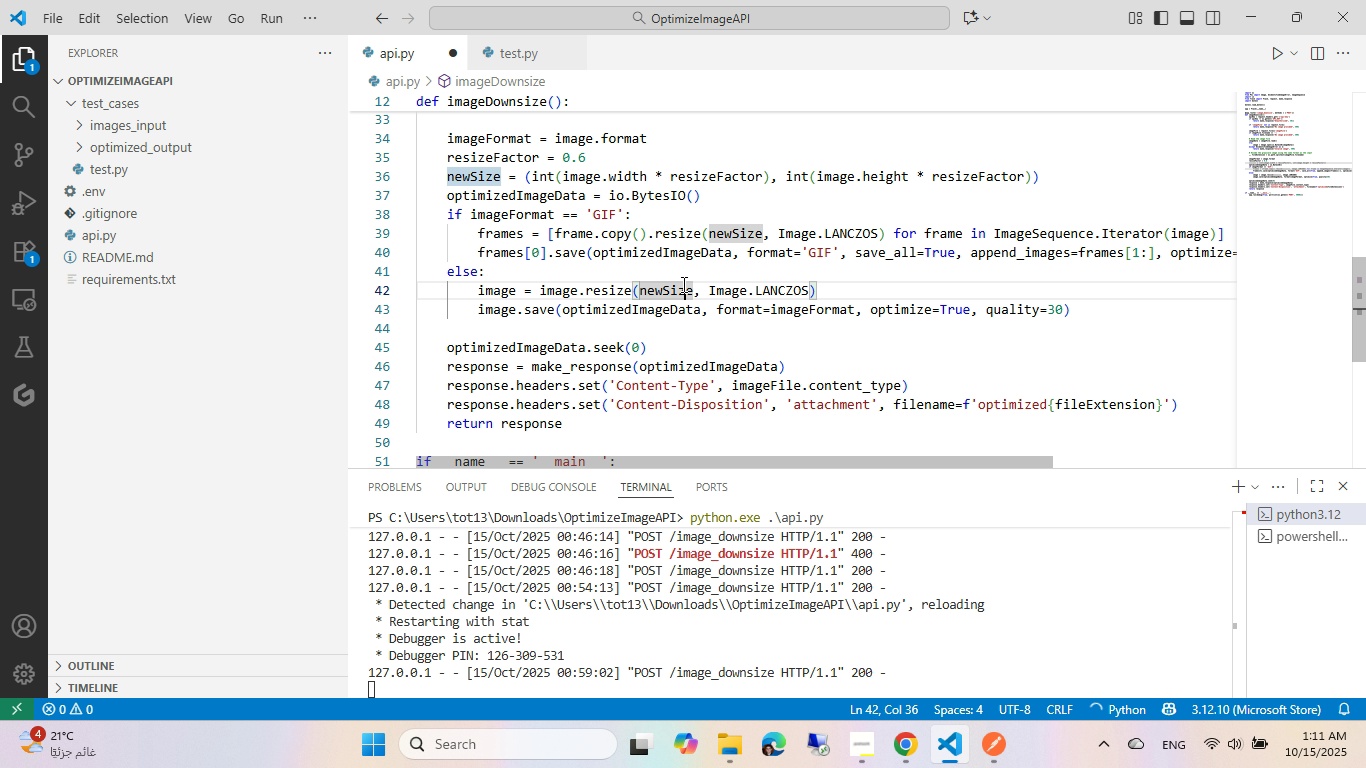 
key(Control+ControlLeft)
 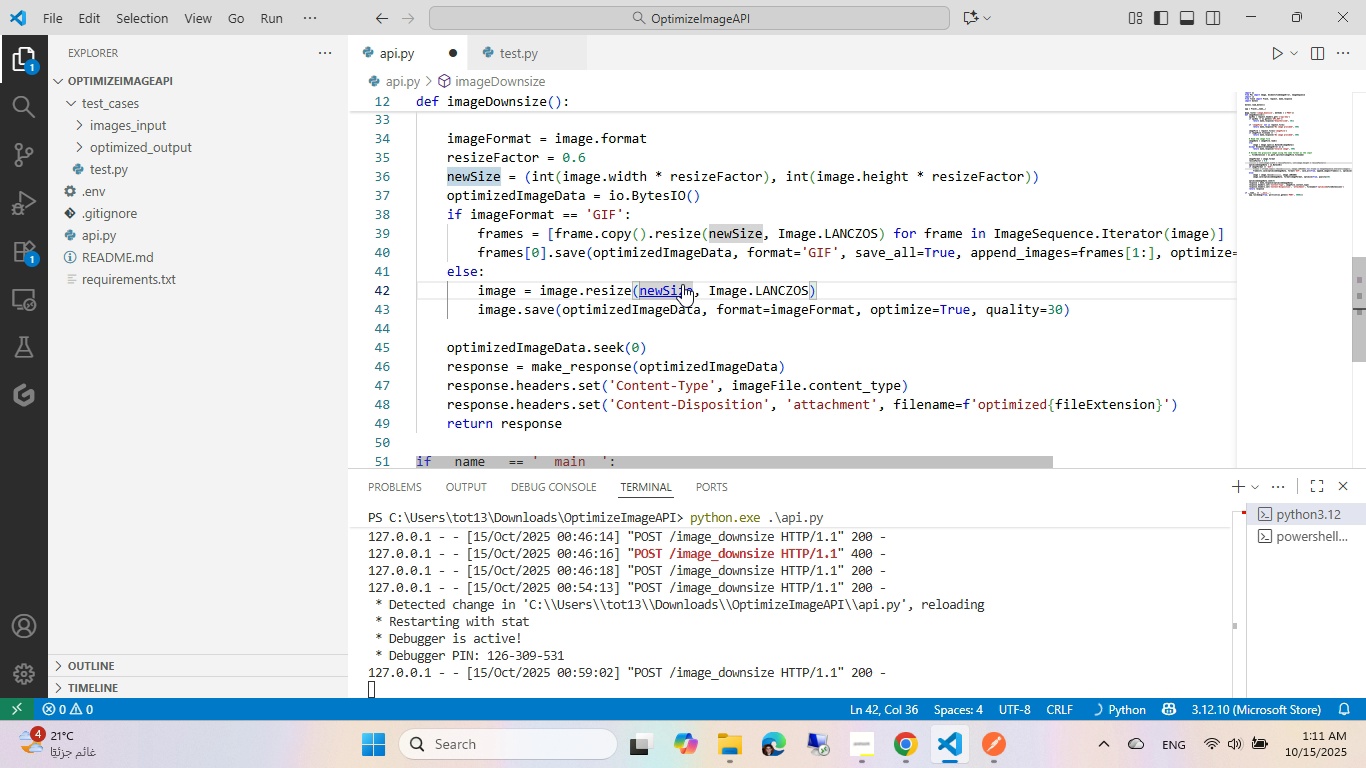 
key(Control+S)
 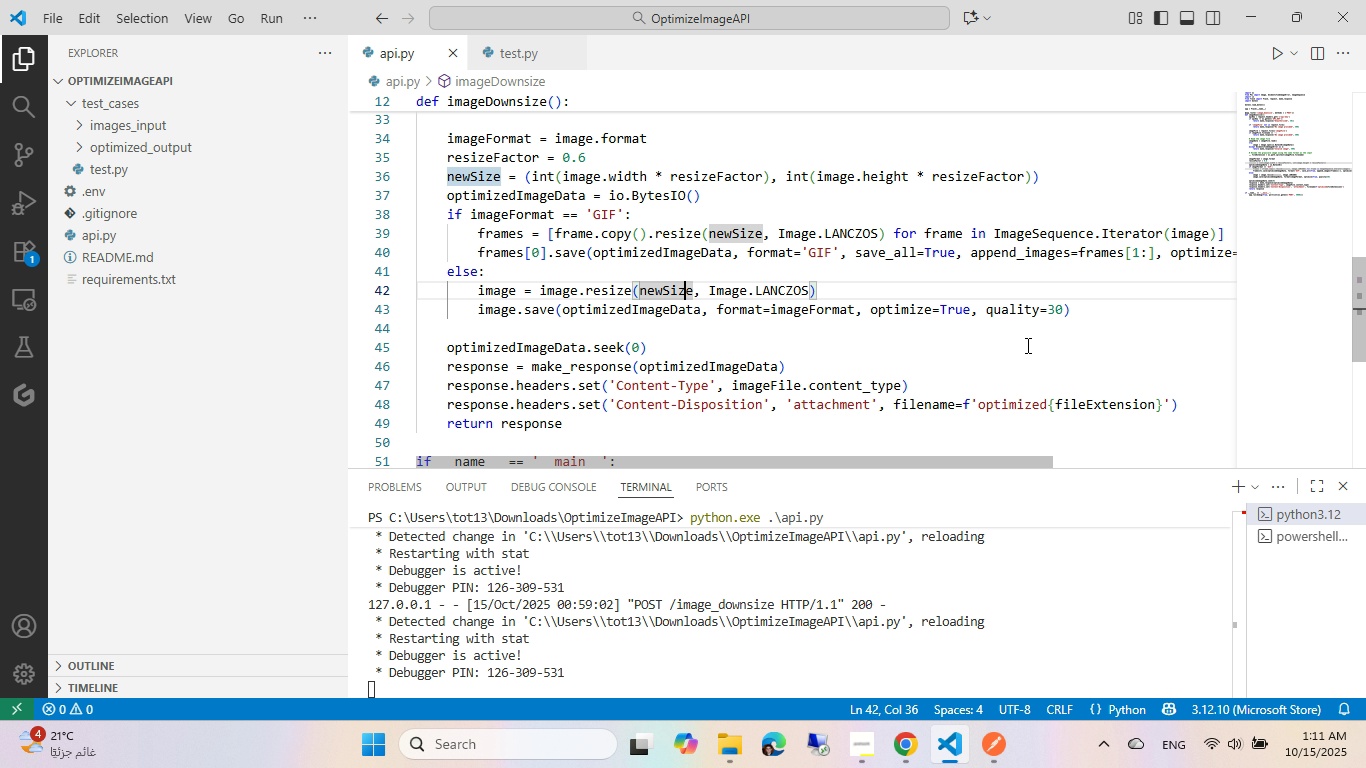 
wait(5.94)
 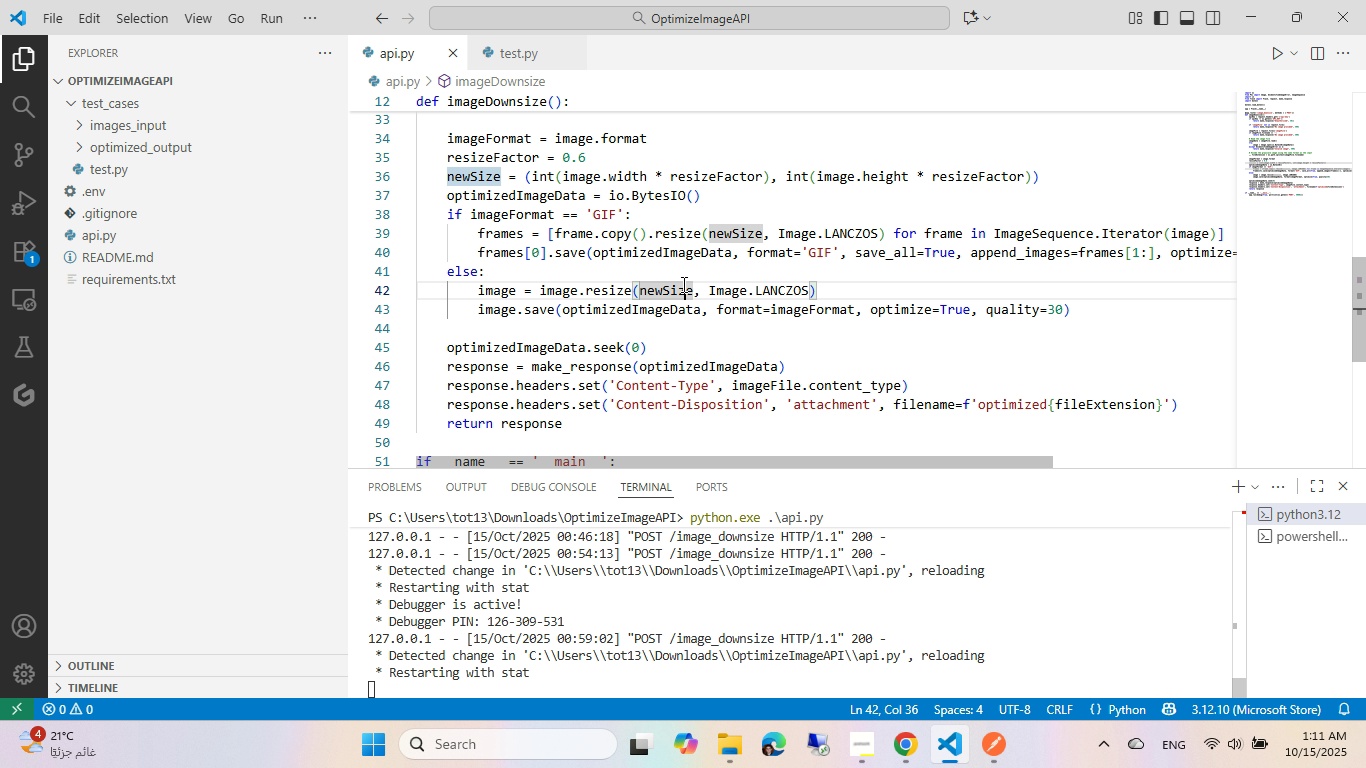 
left_click([1014, 460])
 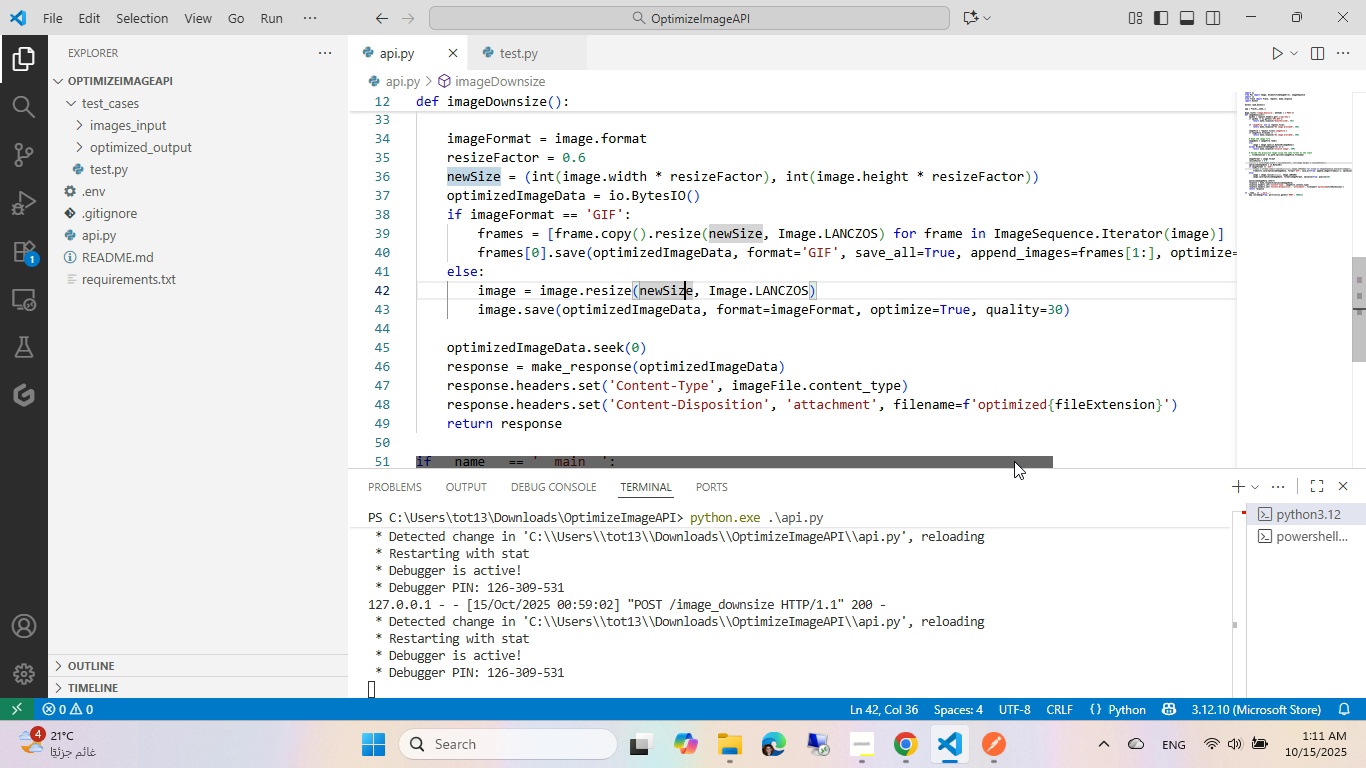 
left_click_drag(start_coordinate=[1014, 461], to_coordinate=[1095, 460])
 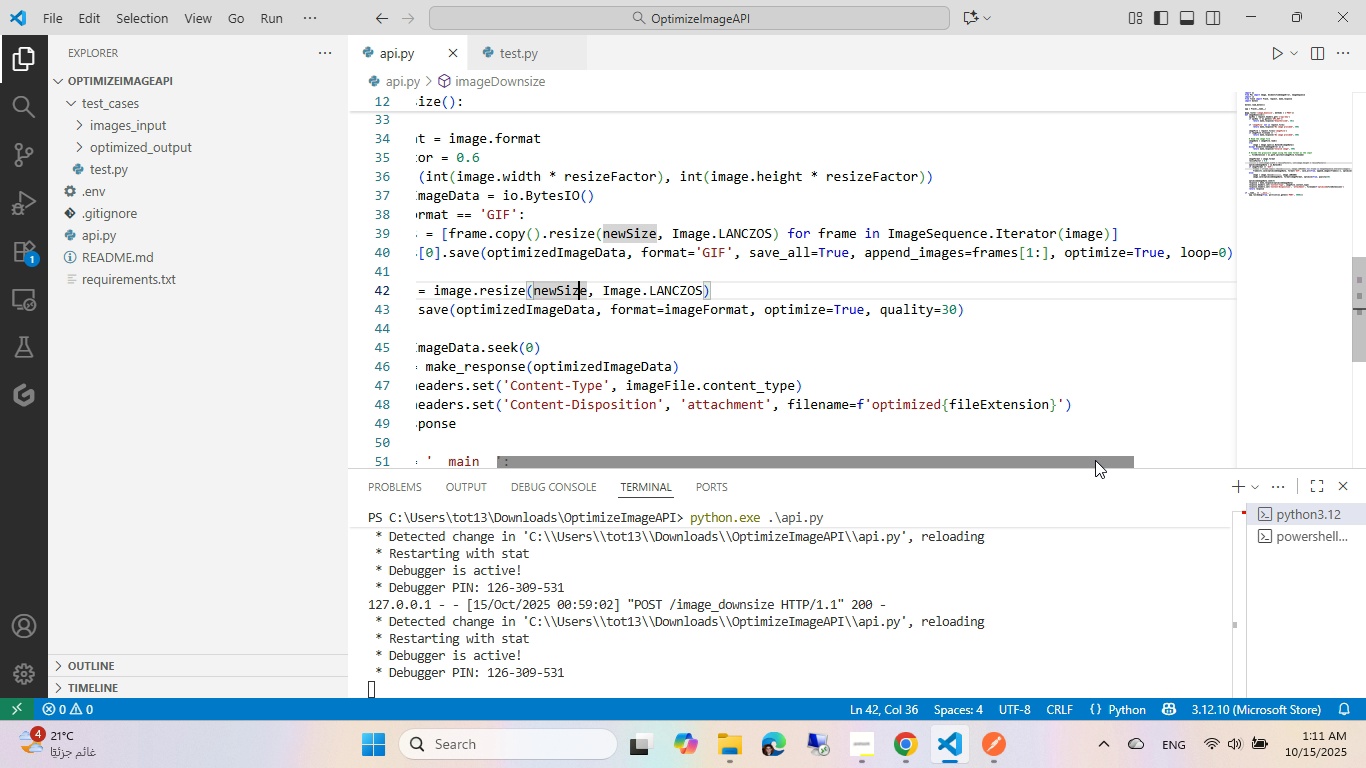 
left_click_drag(start_coordinate=[1095, 460], to_coordinate=[1032, 481])
 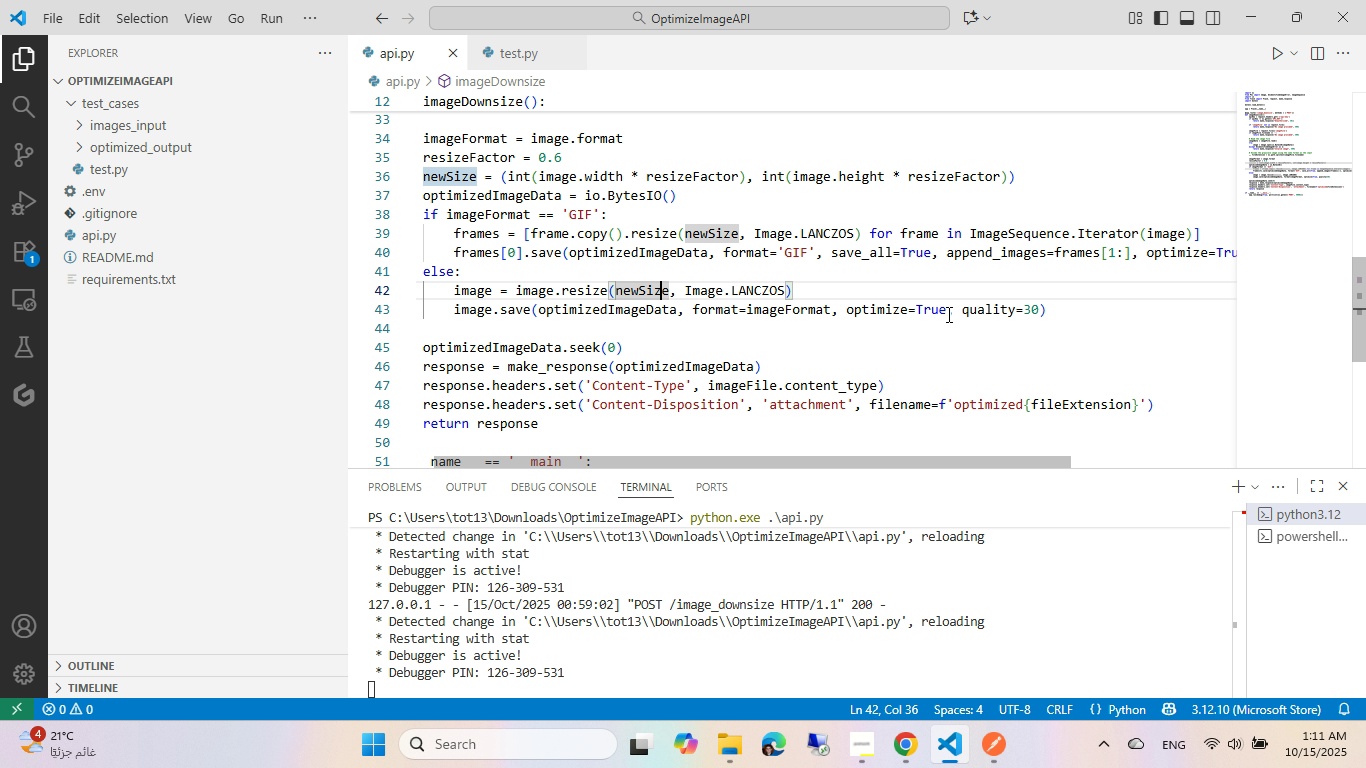 
left_click_drag(start_coordinate=[947, 314], to_coordinate=[1030, 317])
 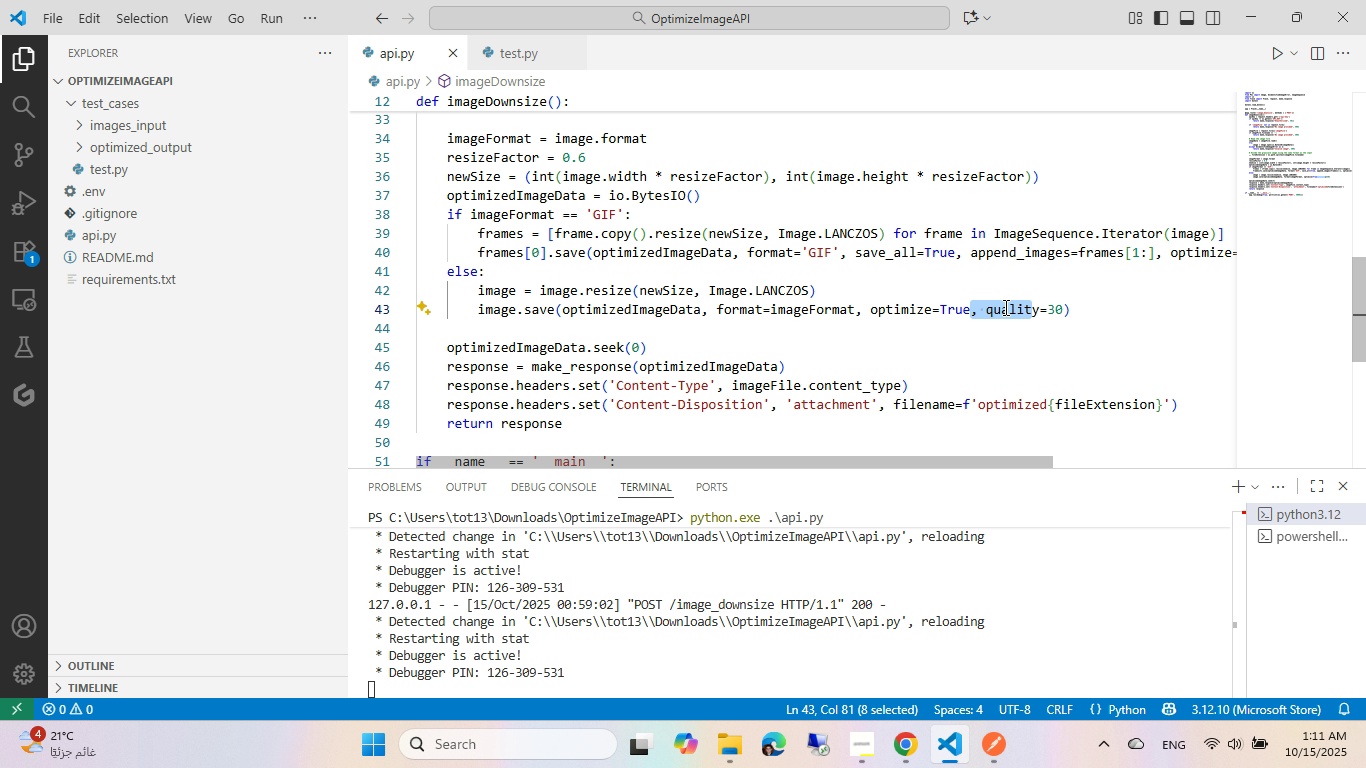 
left_click([1003, 307])
 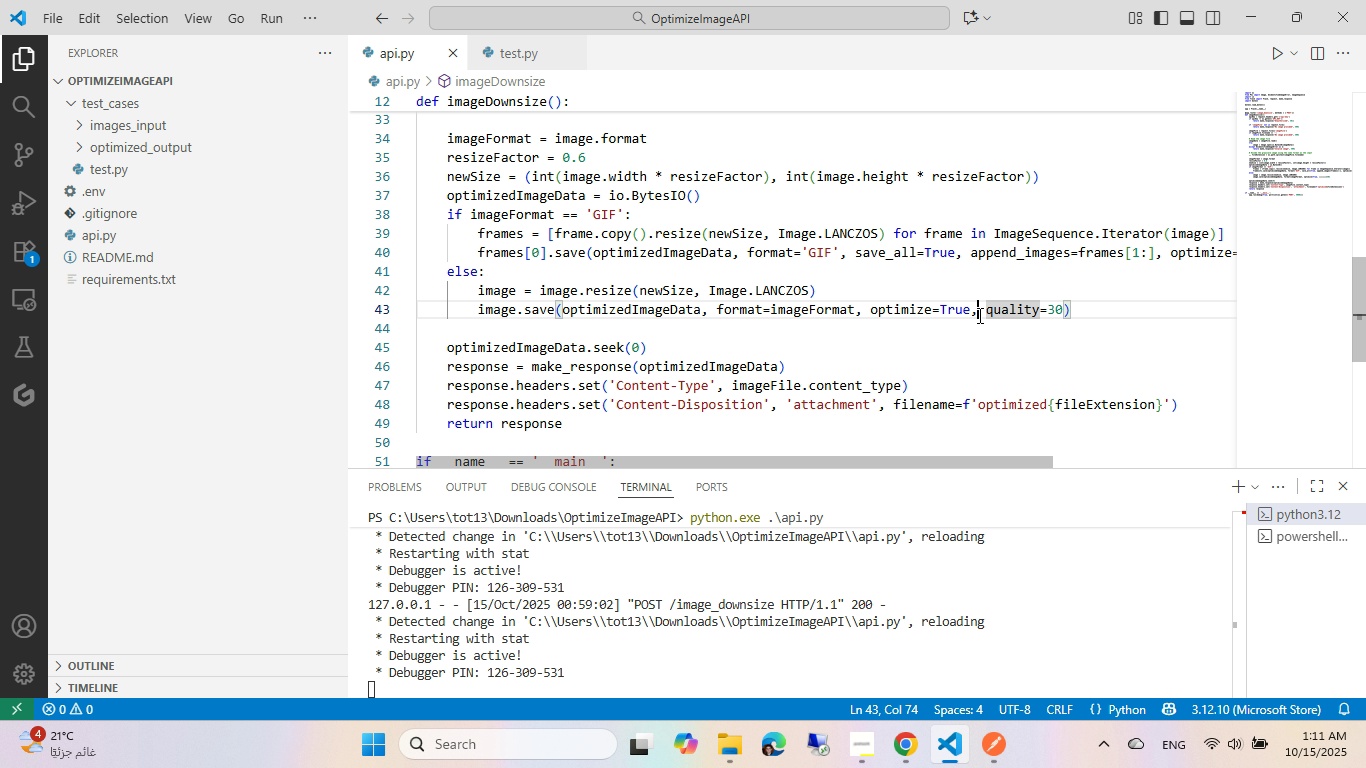 
left_click([978, 315])
 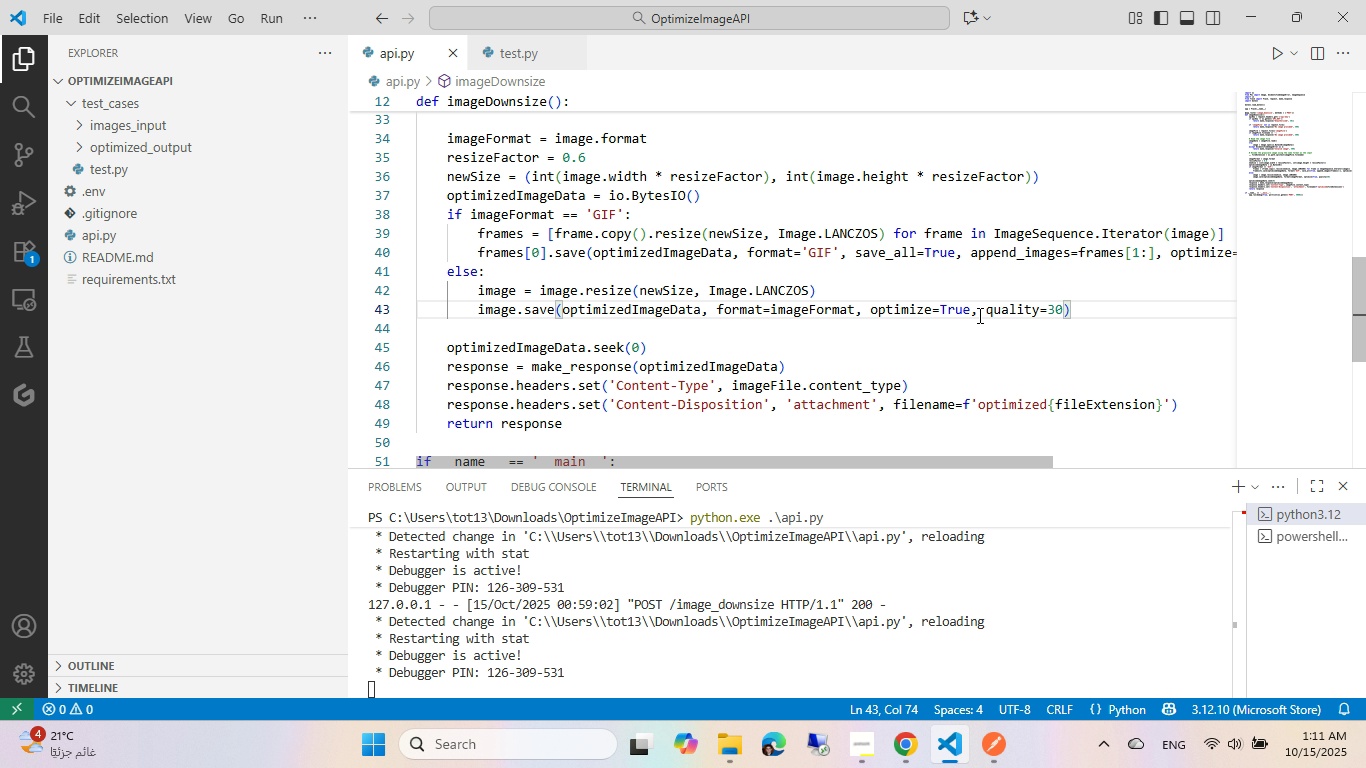 
key(ArrowLeft)
 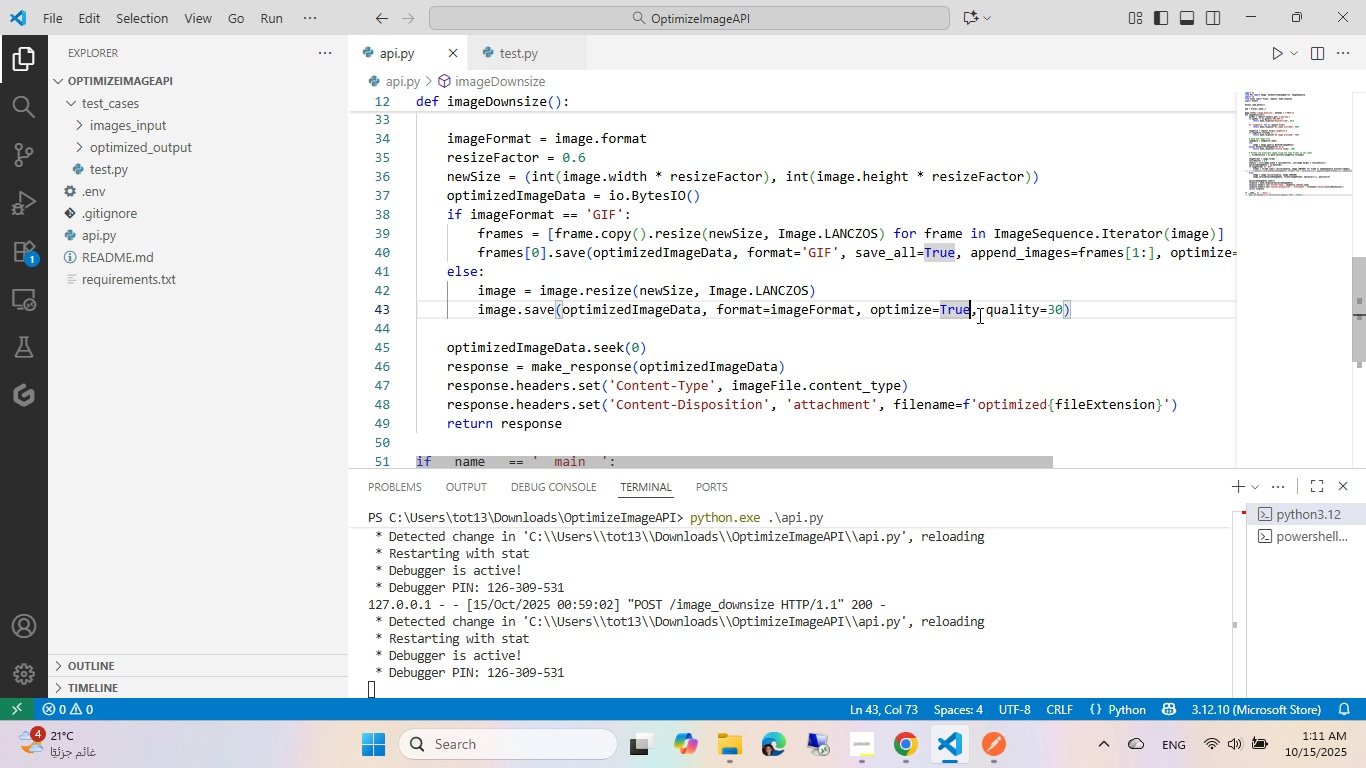 
key(Control+Shift+ArrowRight)
 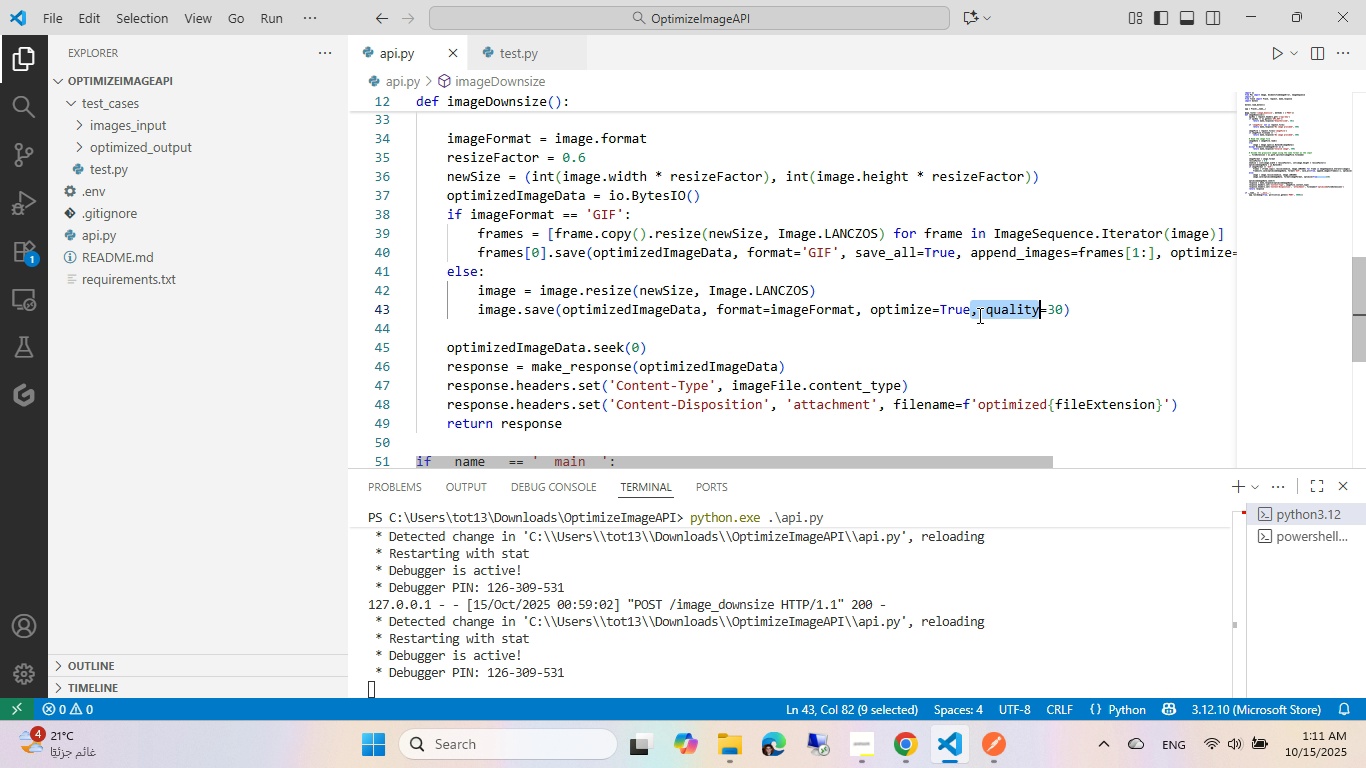 
key(Control+Shift+ArrowRight)
 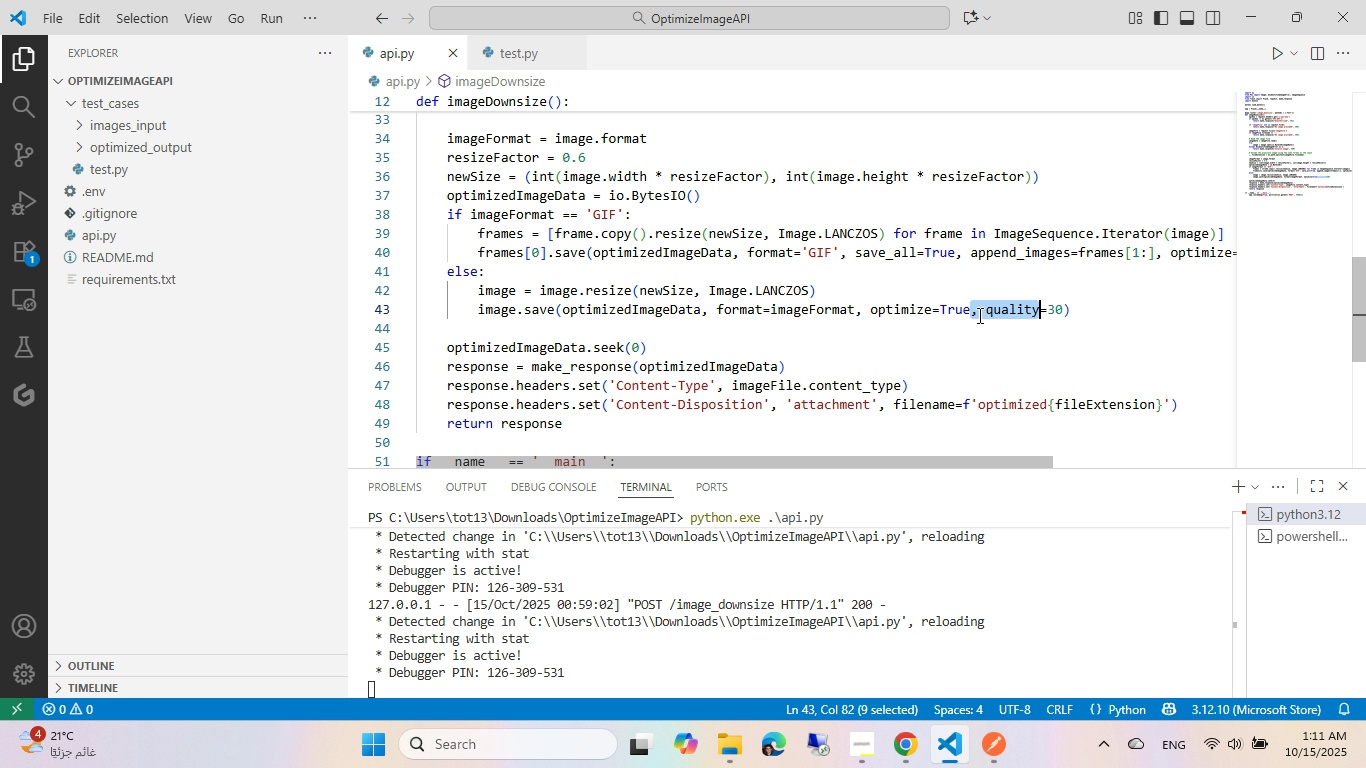 
key(Control+Shift+ArrowRight)
 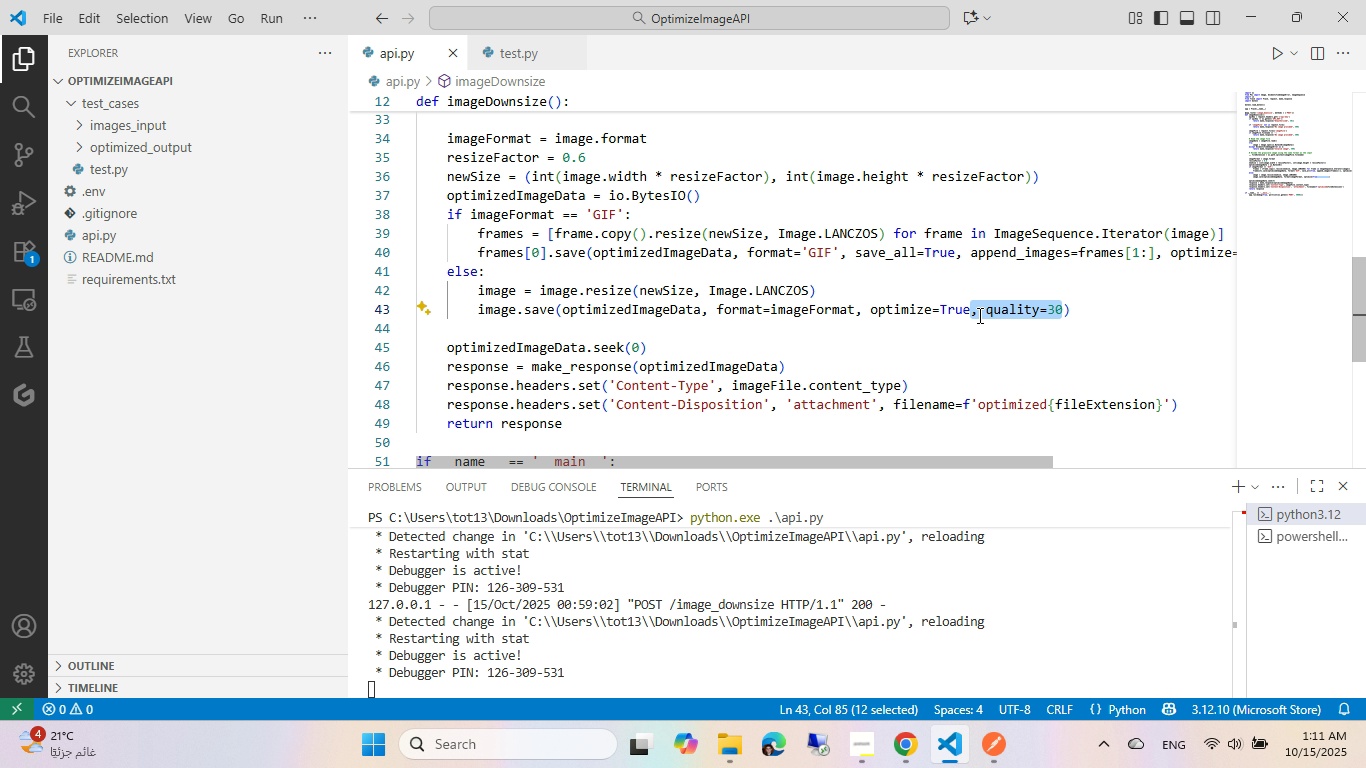 
key(Control+ControlLeft)
 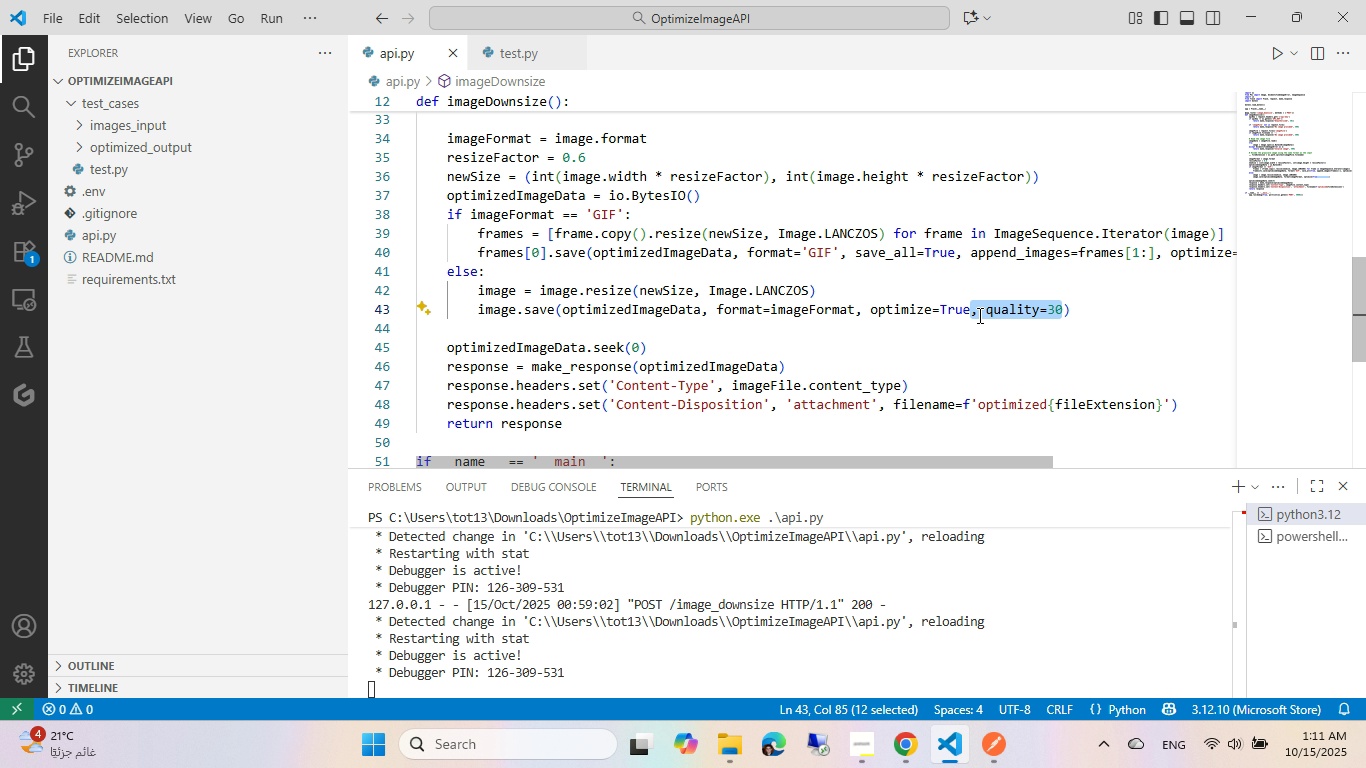 
key(Control+C)
 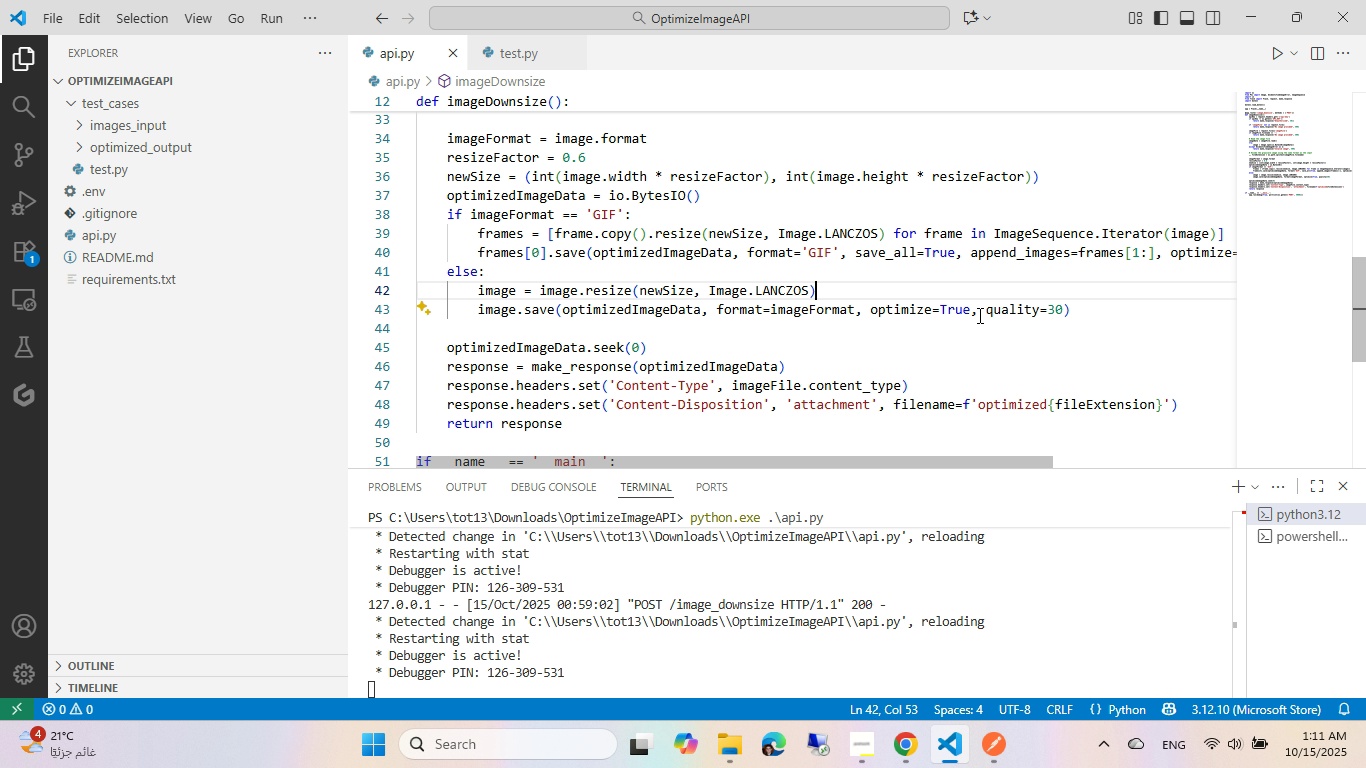 
key(ArrowUp)
 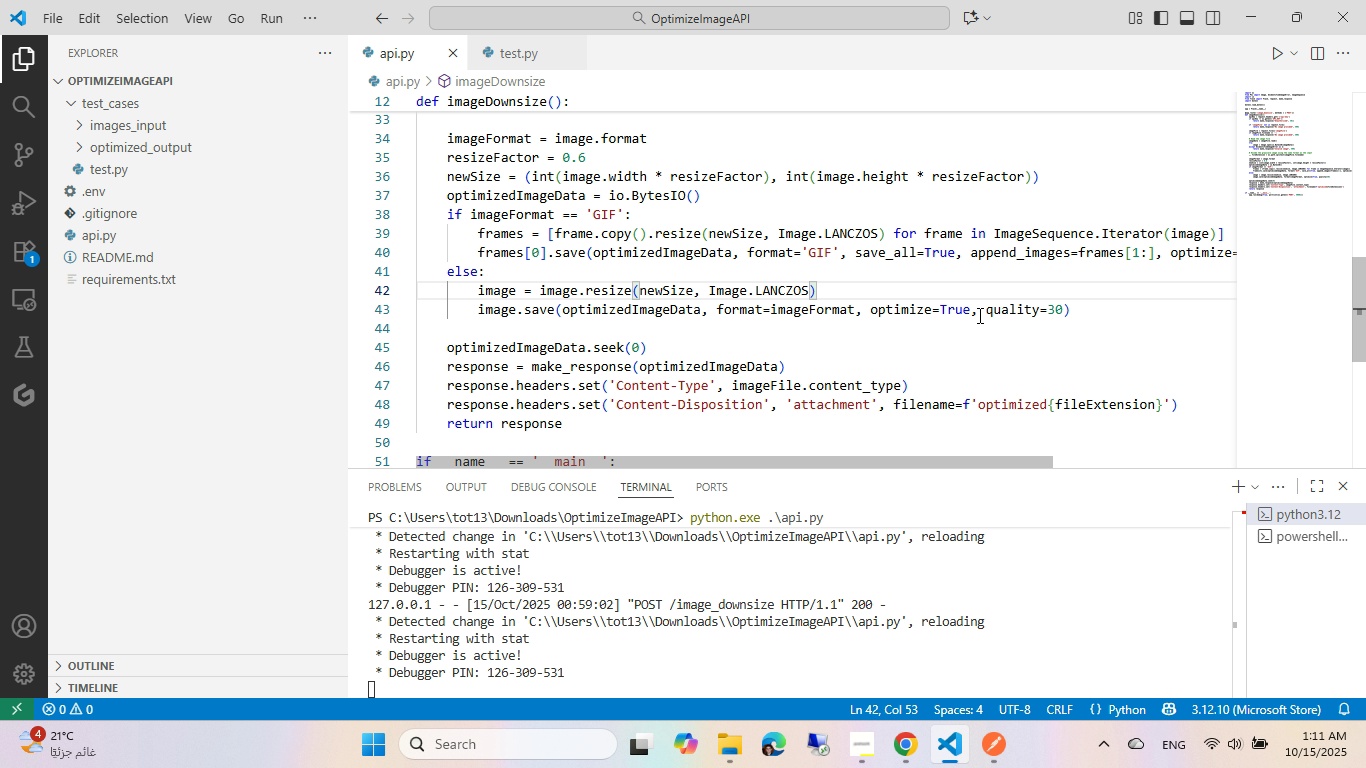 
key(ArrowUp)
 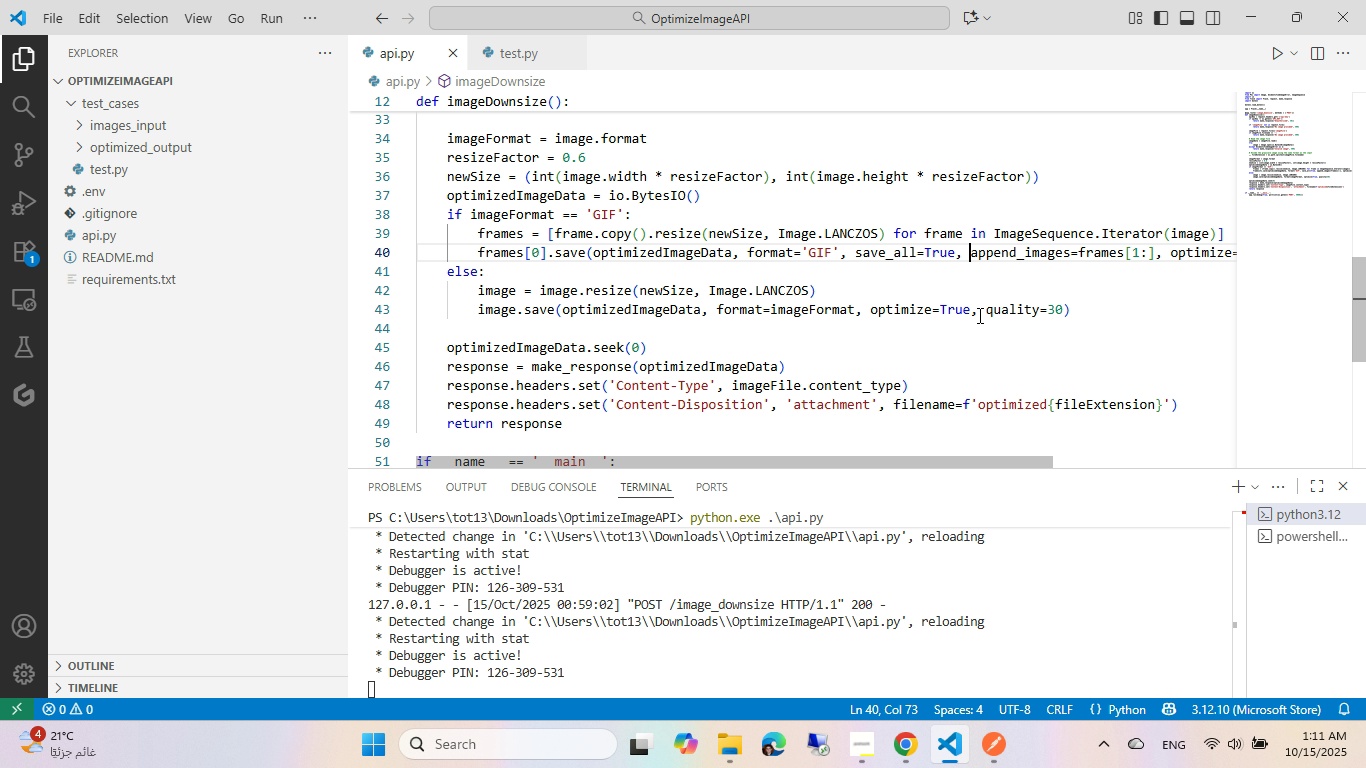 
key(ArrowUp)
 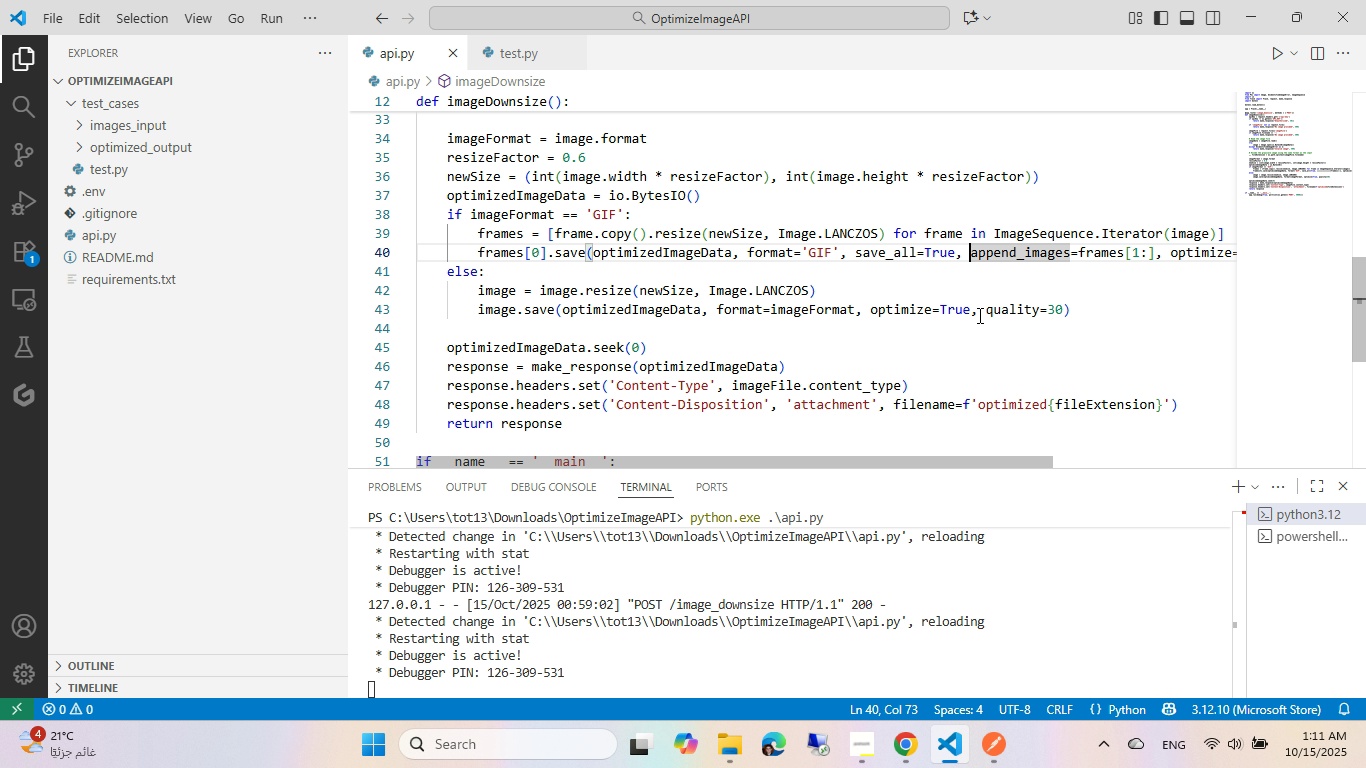 
hold_key(key=ArrowRight, duration=1.15)
 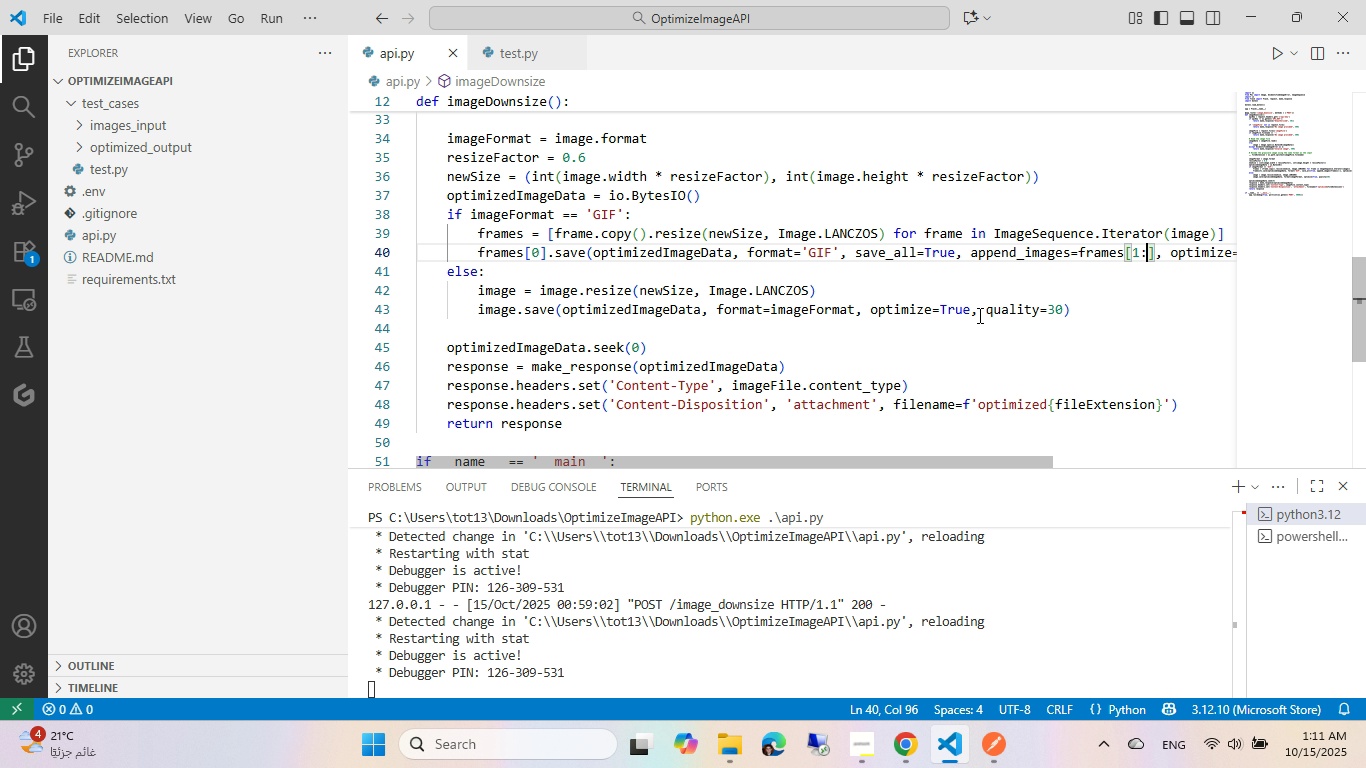 
key(ArrowRight)
 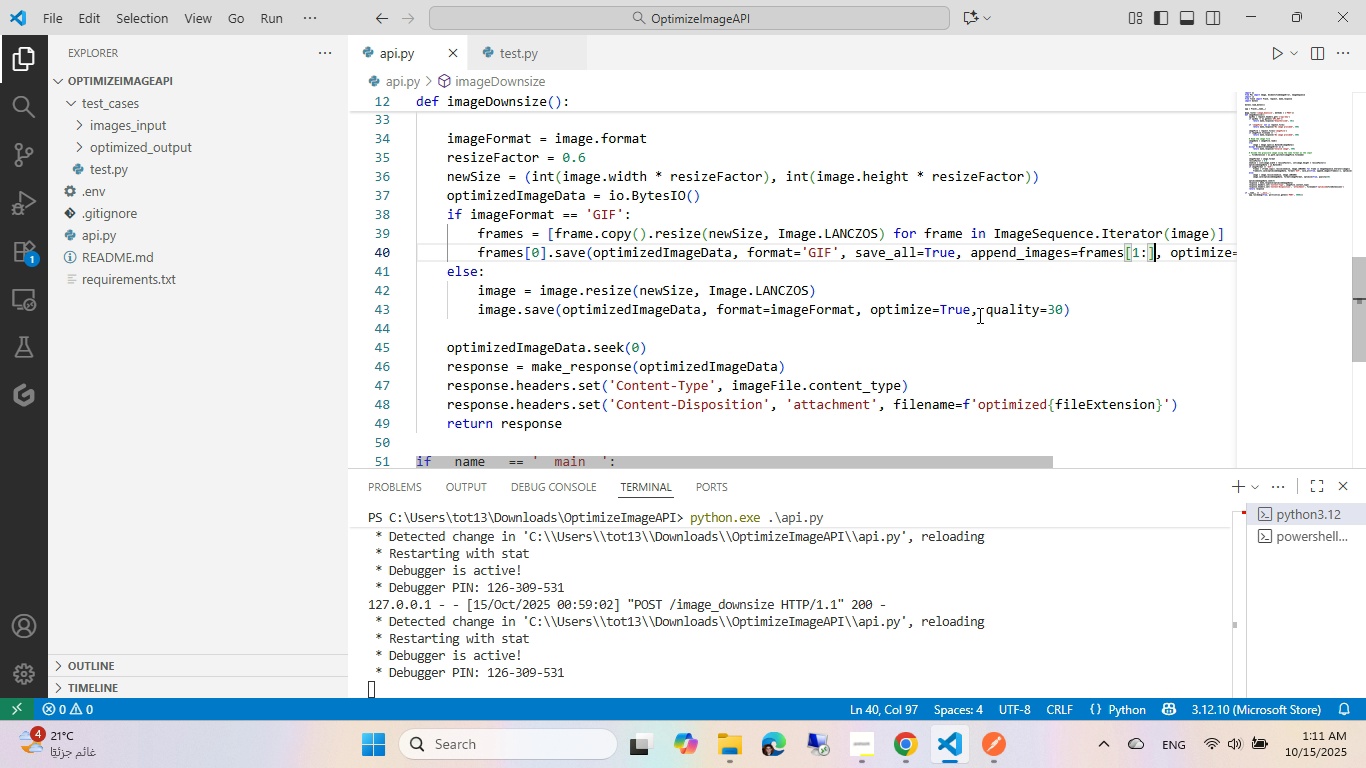 
key(Control+ControlLeft)
 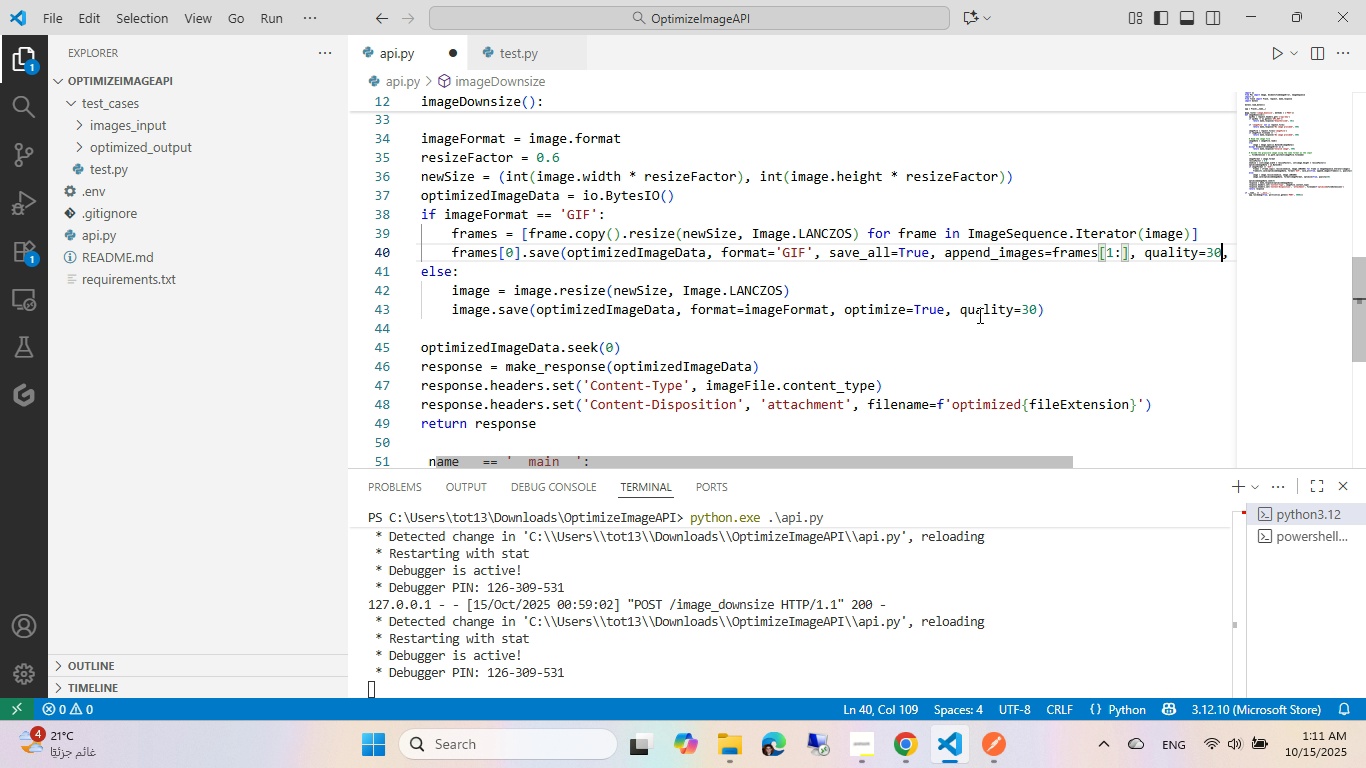 
key(Control+V)
 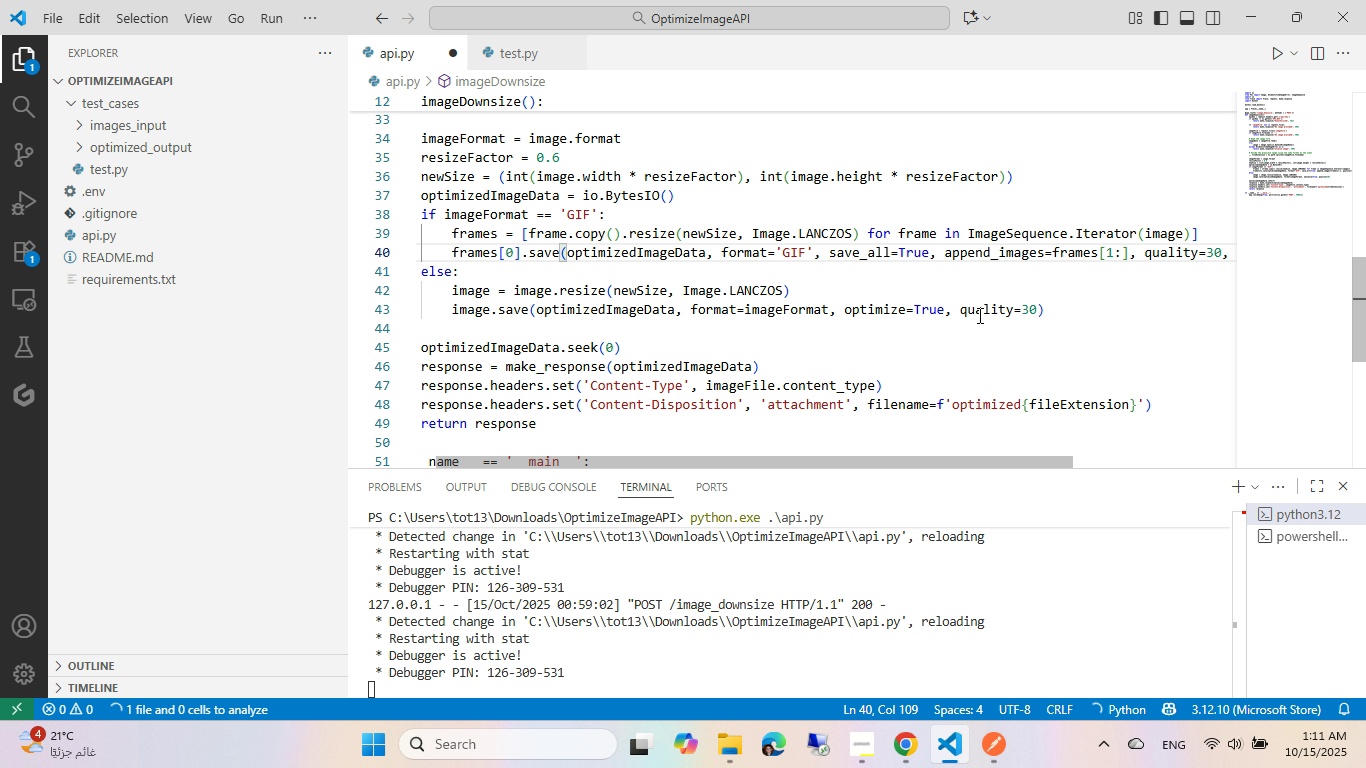 
hold_key(key=ArrowRight, duration=0.61)
 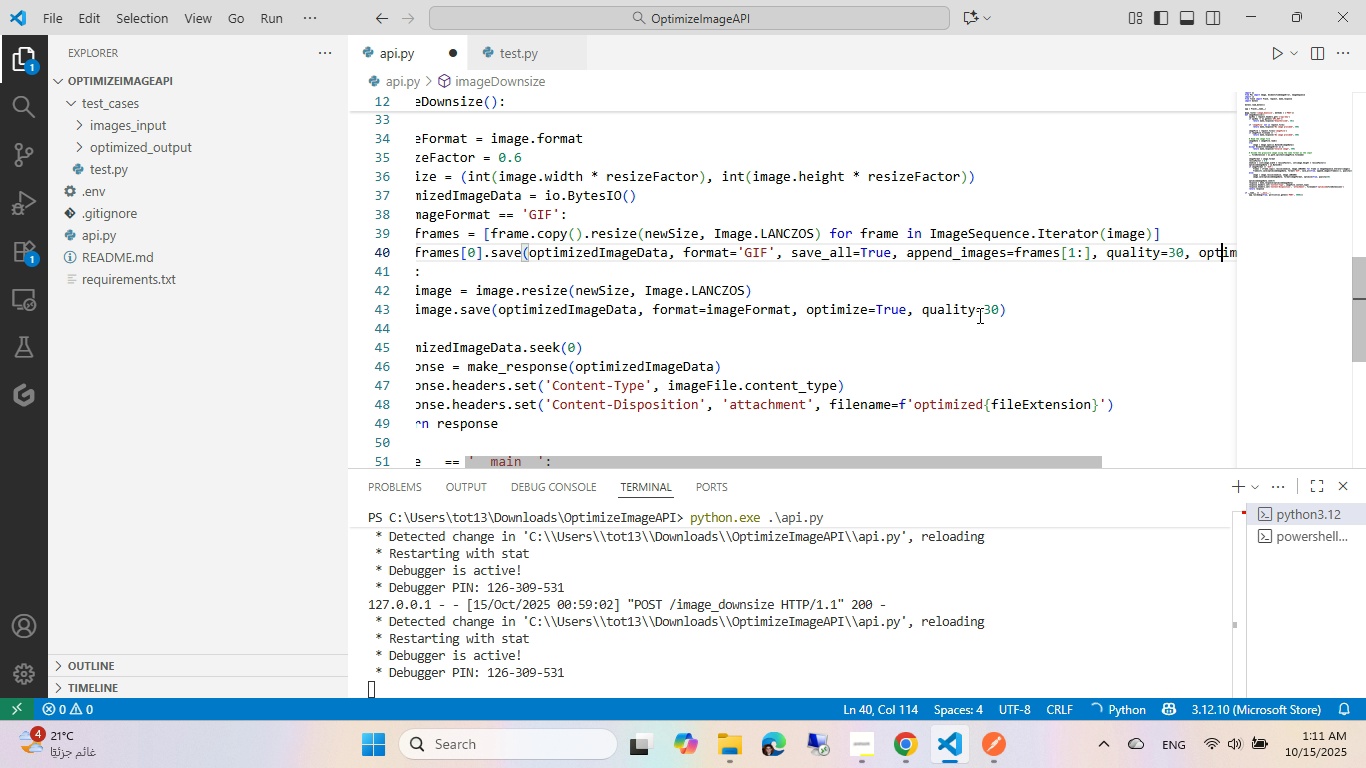 
key(ArrowLeft)
 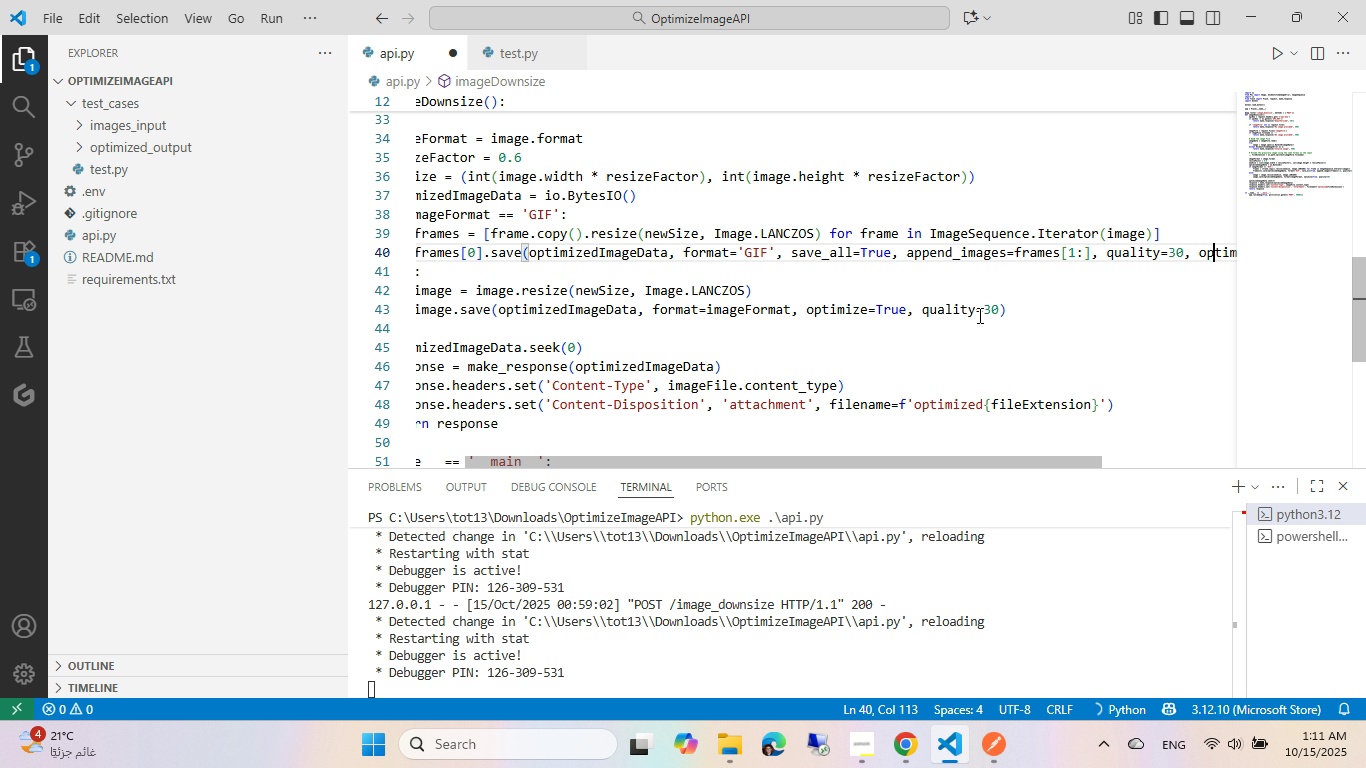 
key(ArrowLeft)
 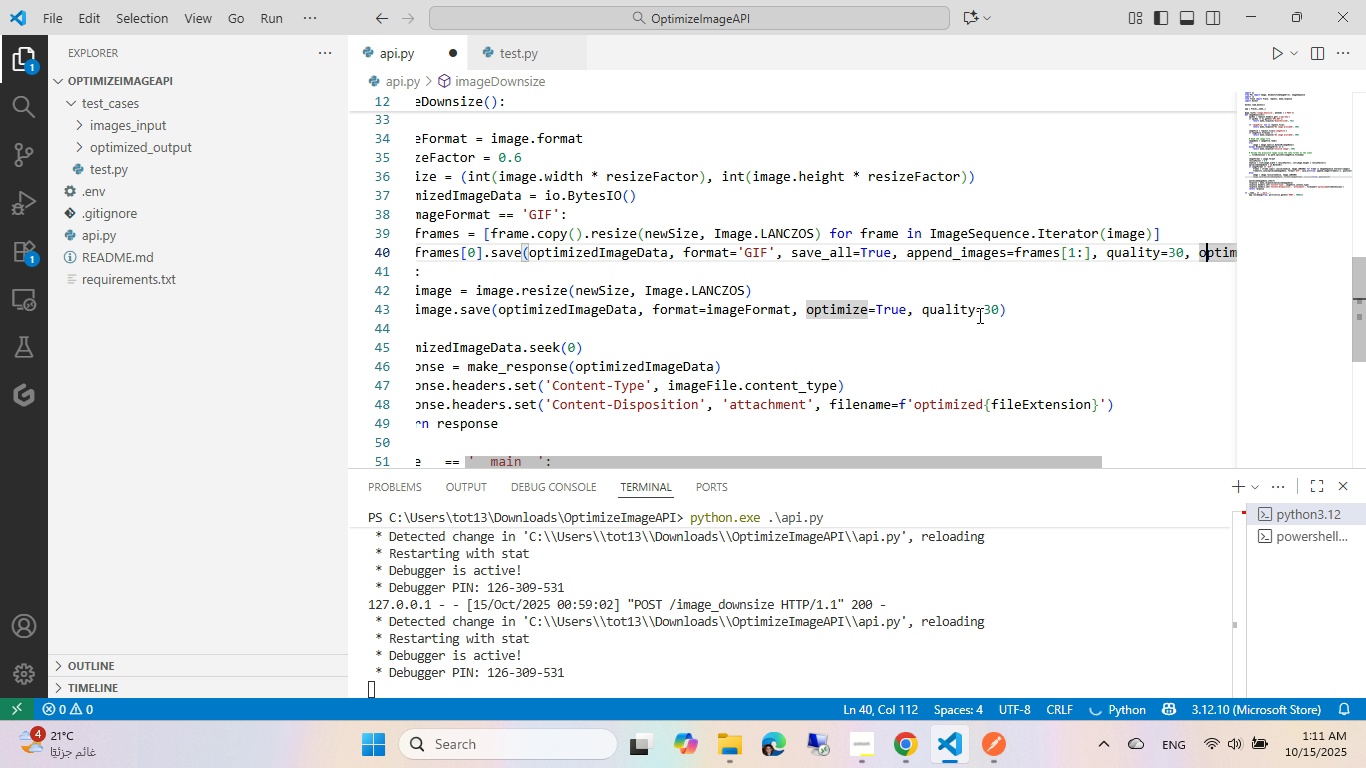 
key(Control+ControlLeft)
 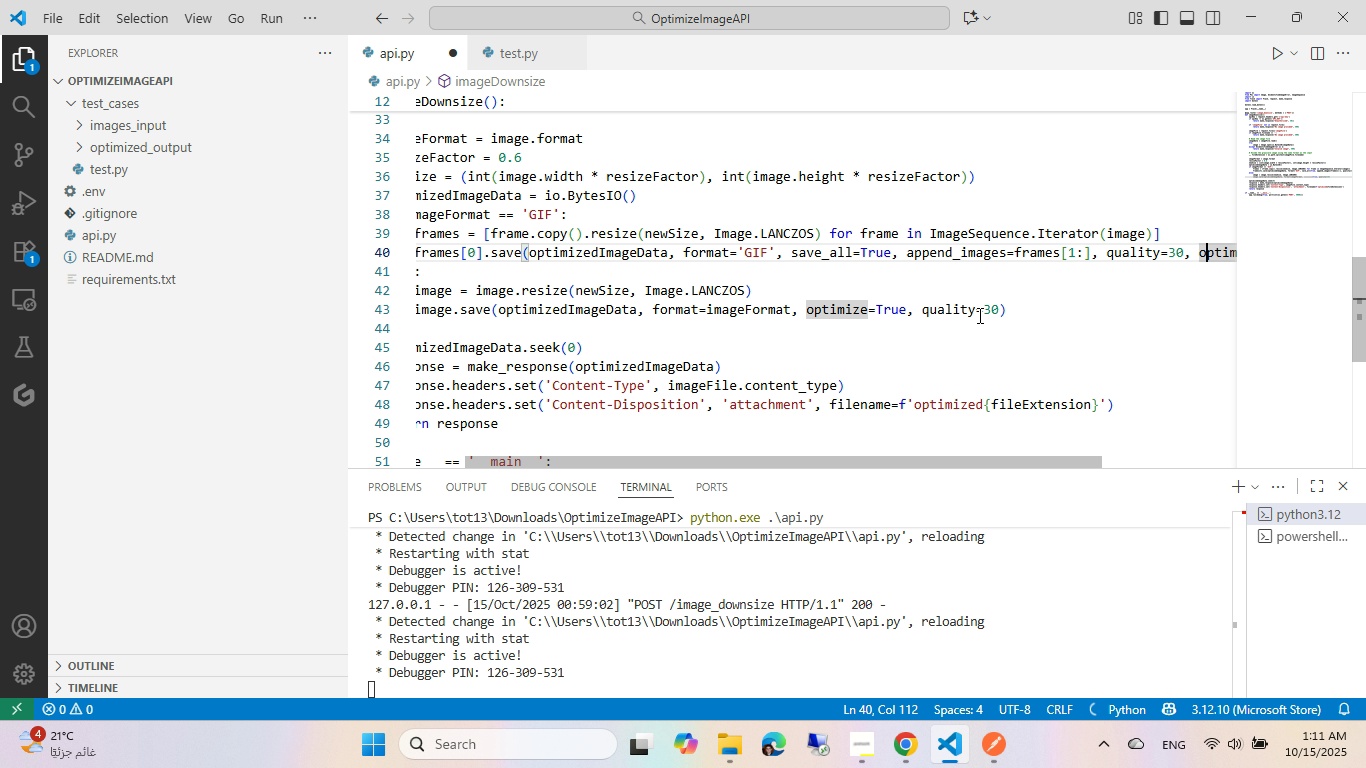 
key(S)
 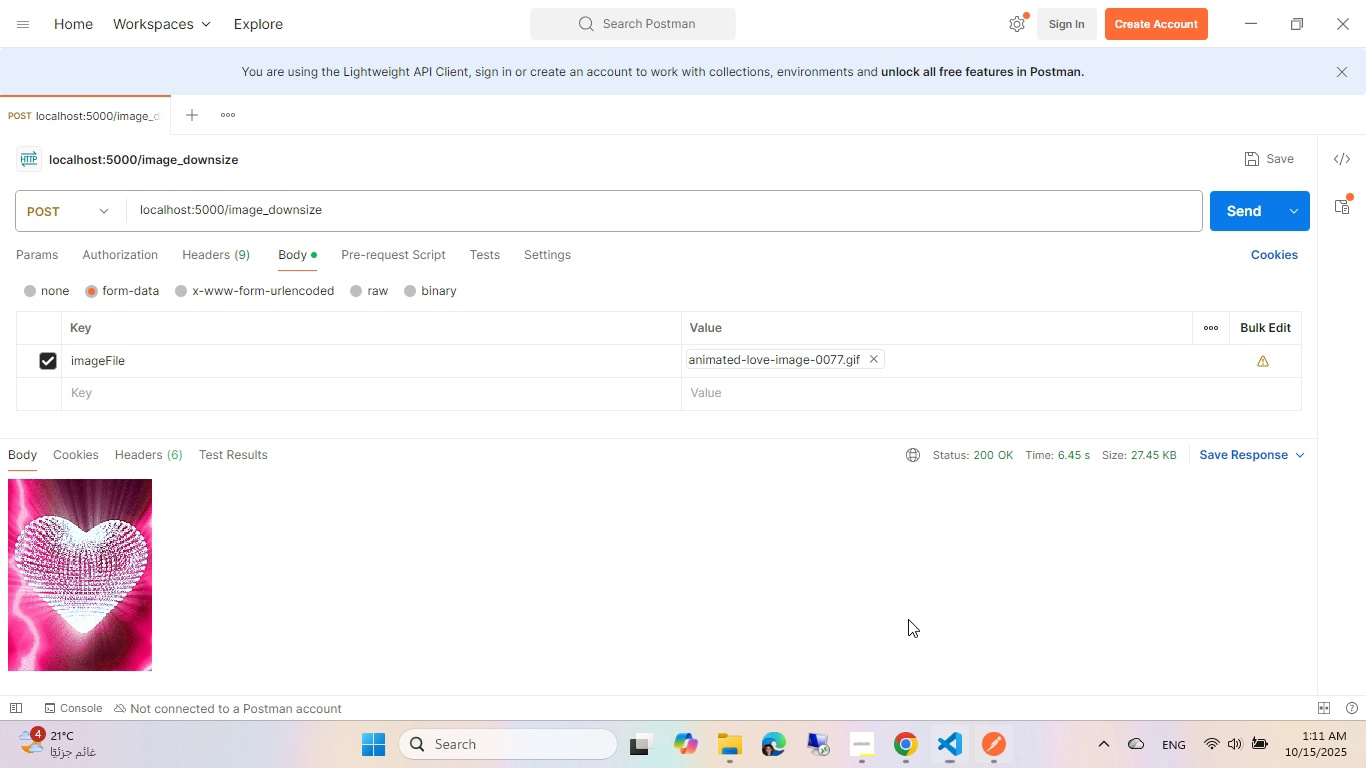 
wait(6.39)
 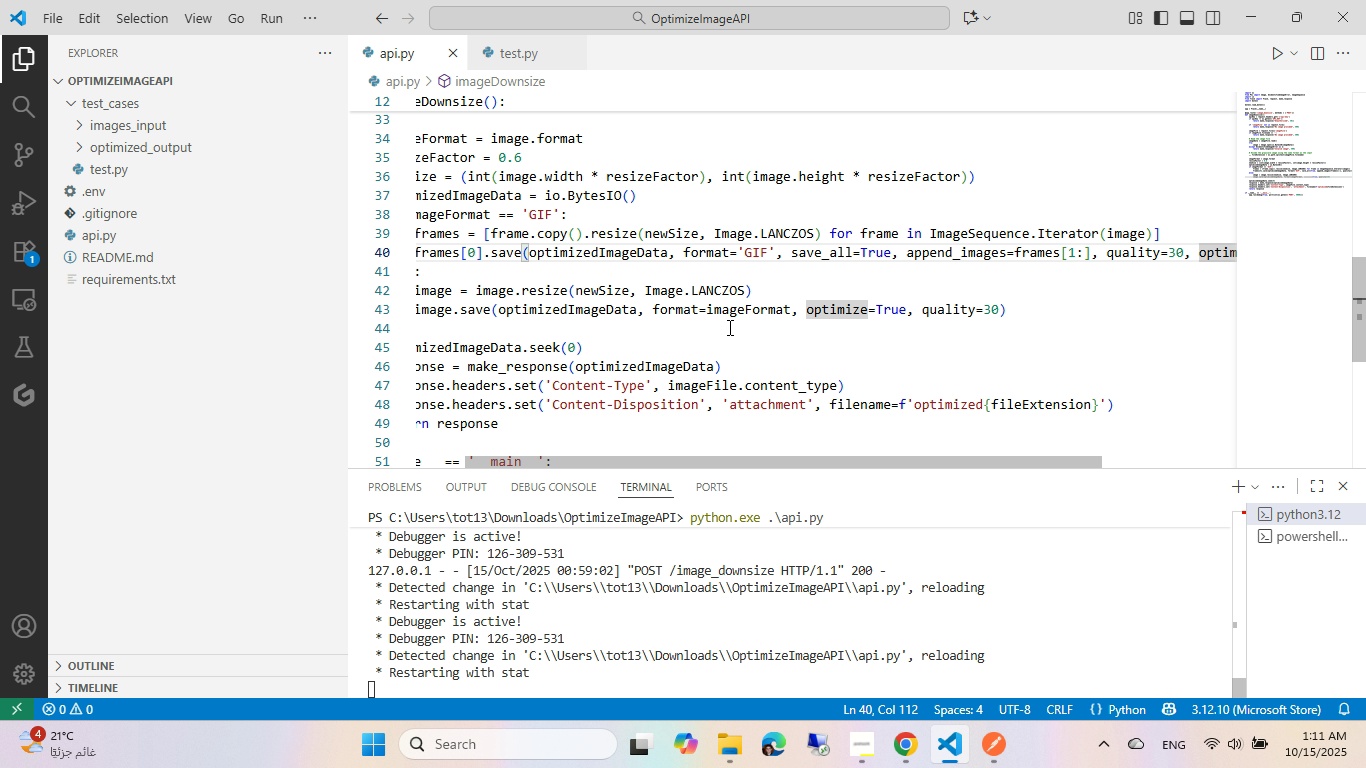 
left_click([1230, 224])
 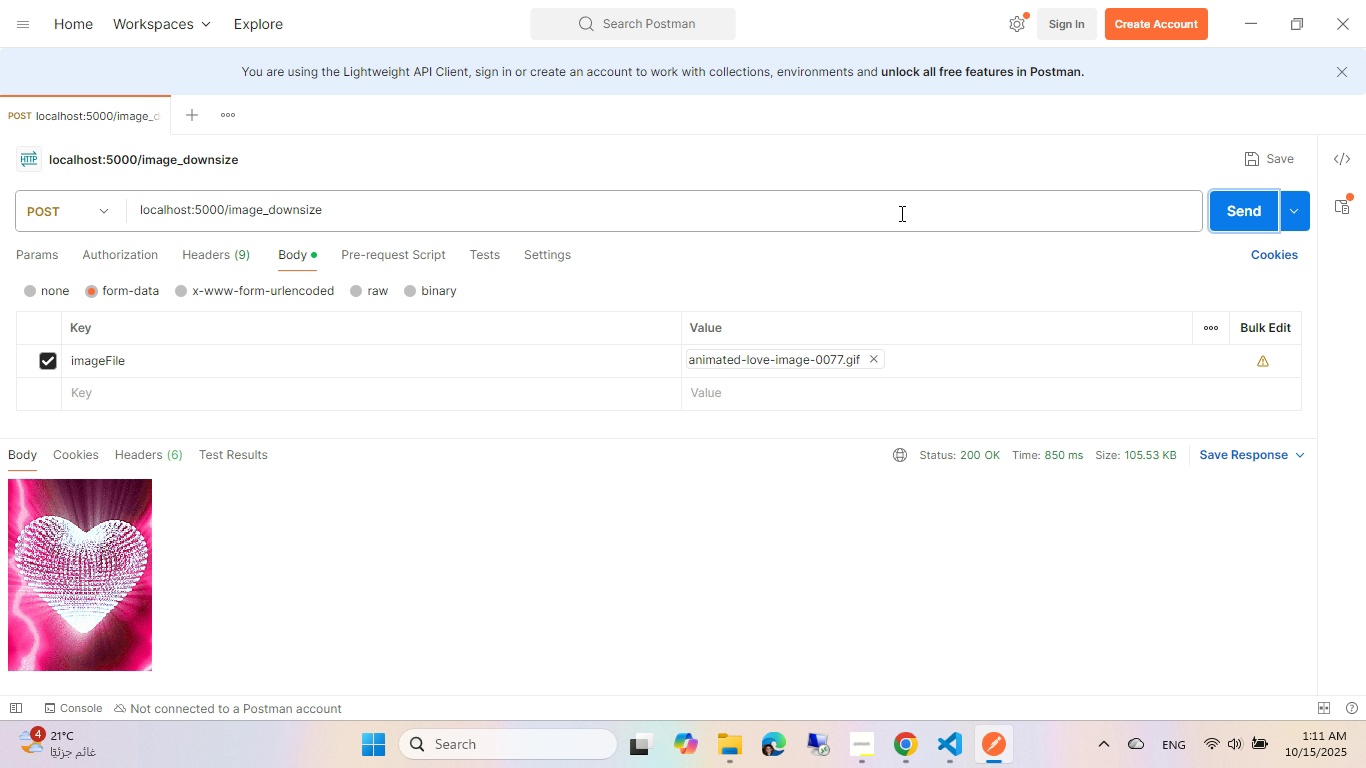 
wait(10.82)
 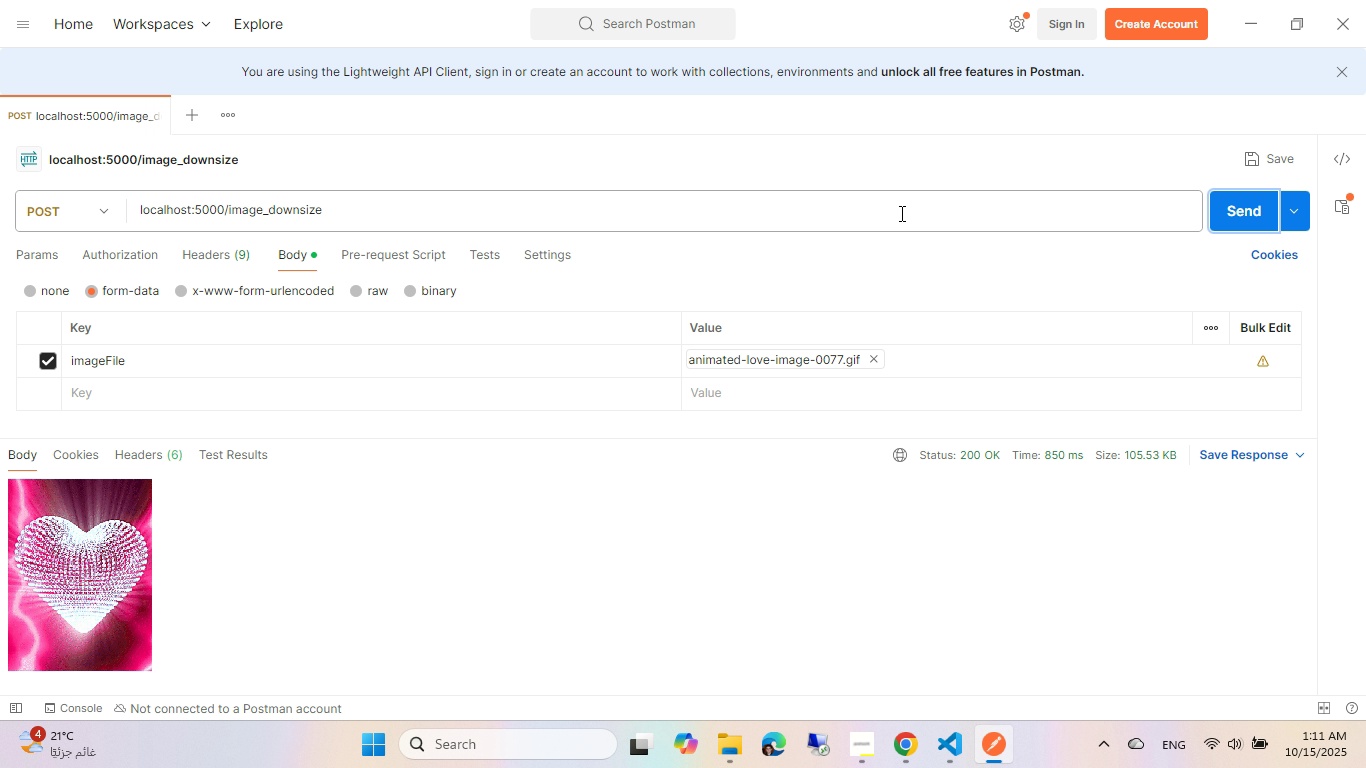 
left_click([1234, 450])
 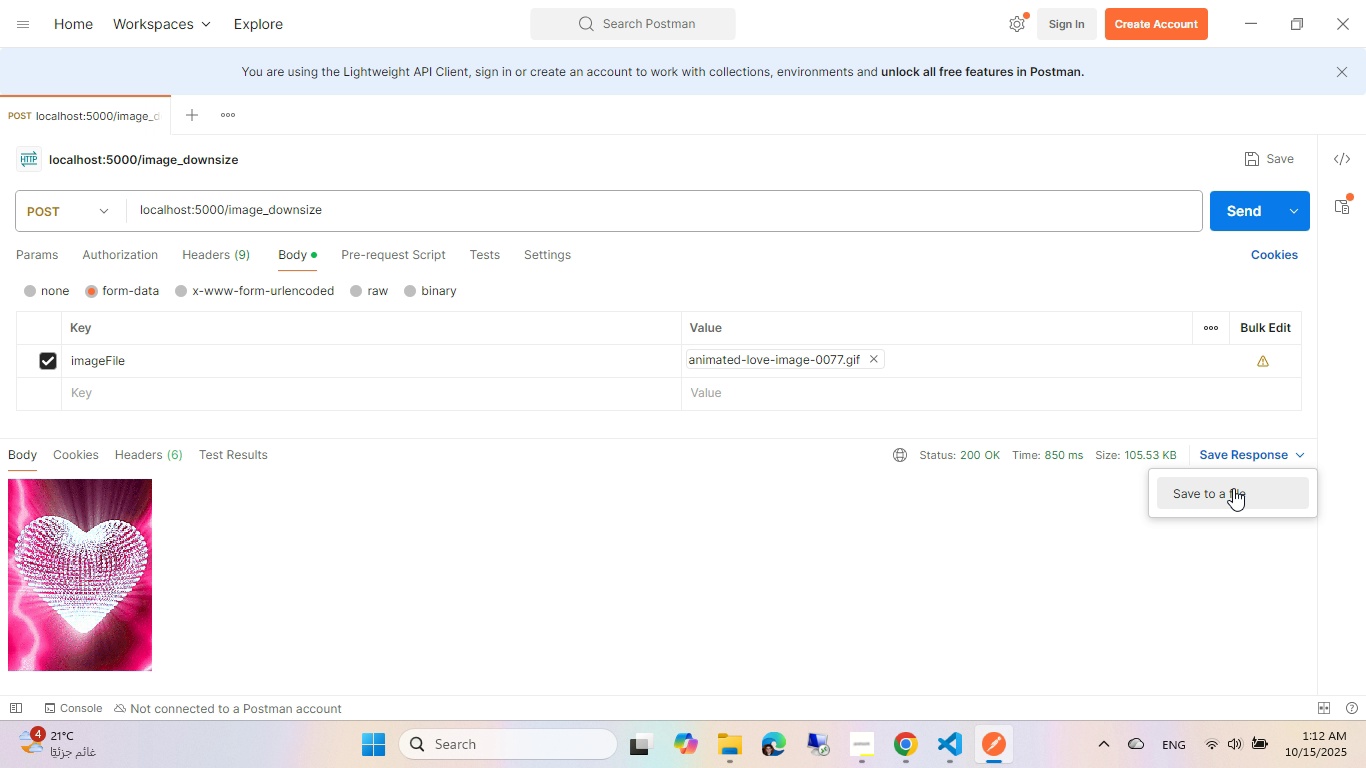 
left_click([1233, 488])
 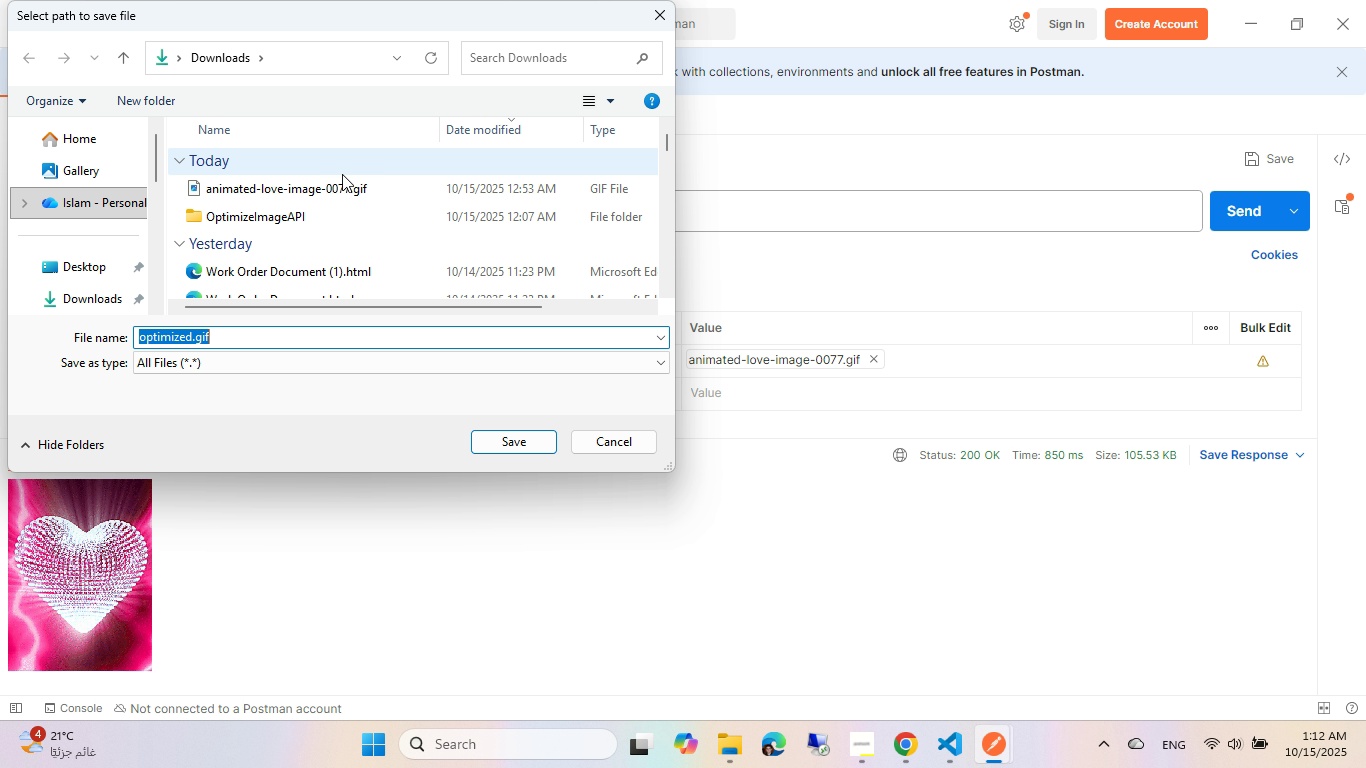 
wait(9.22)
 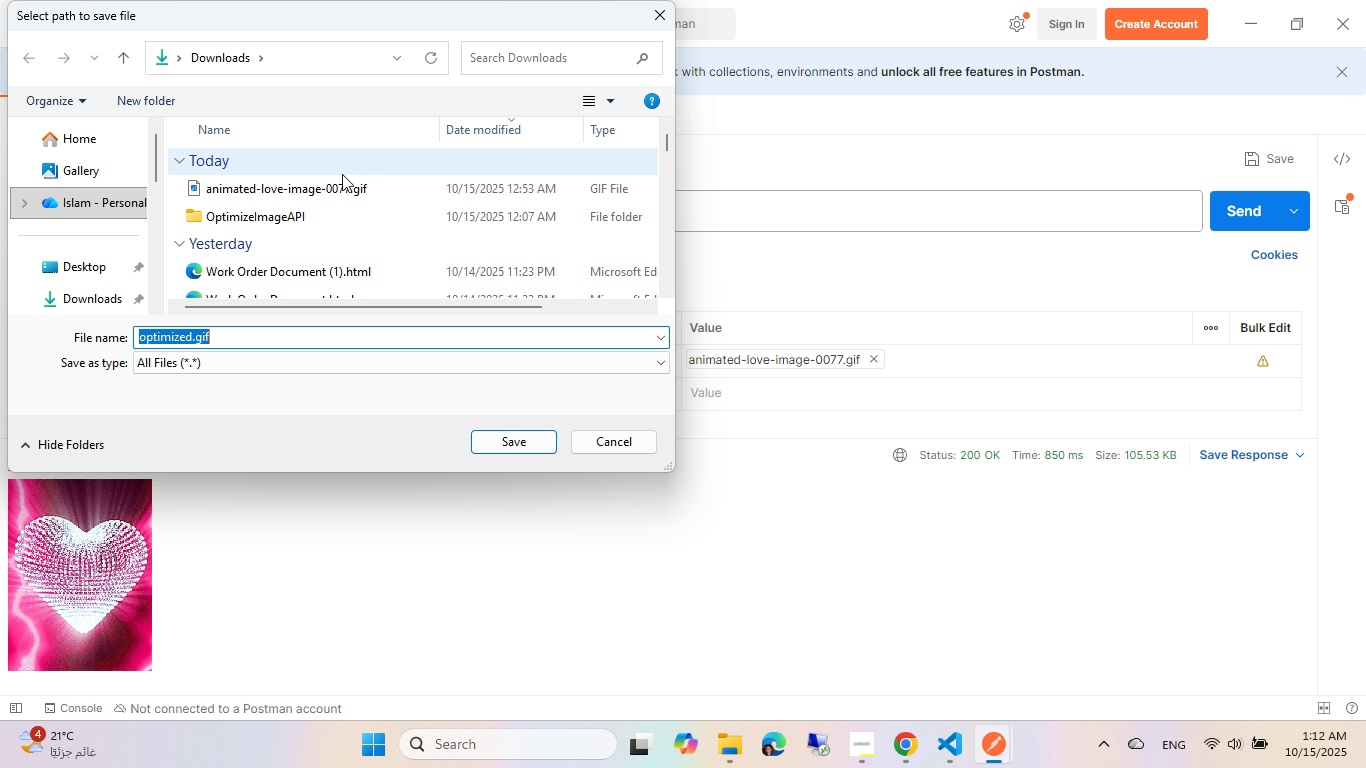 
left_click([725, 755])
 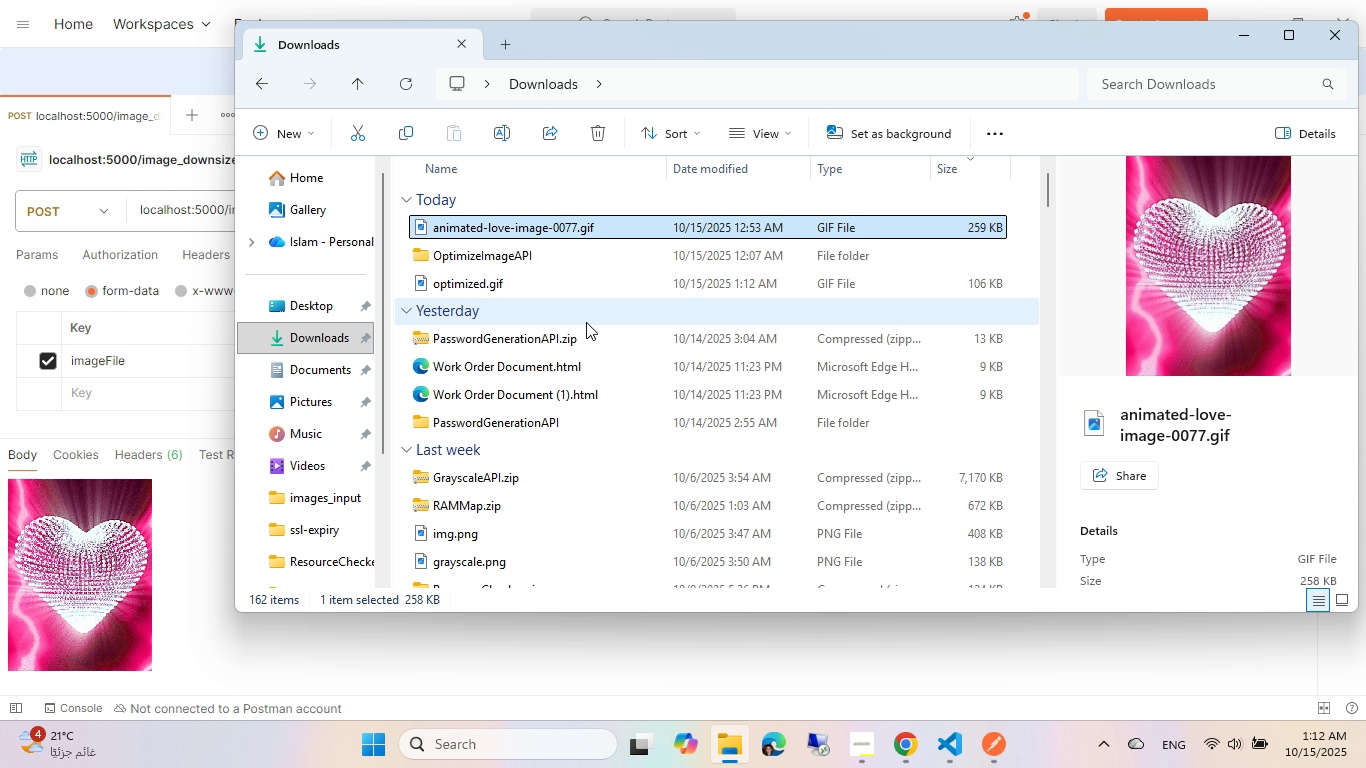 
wait(9.18)
 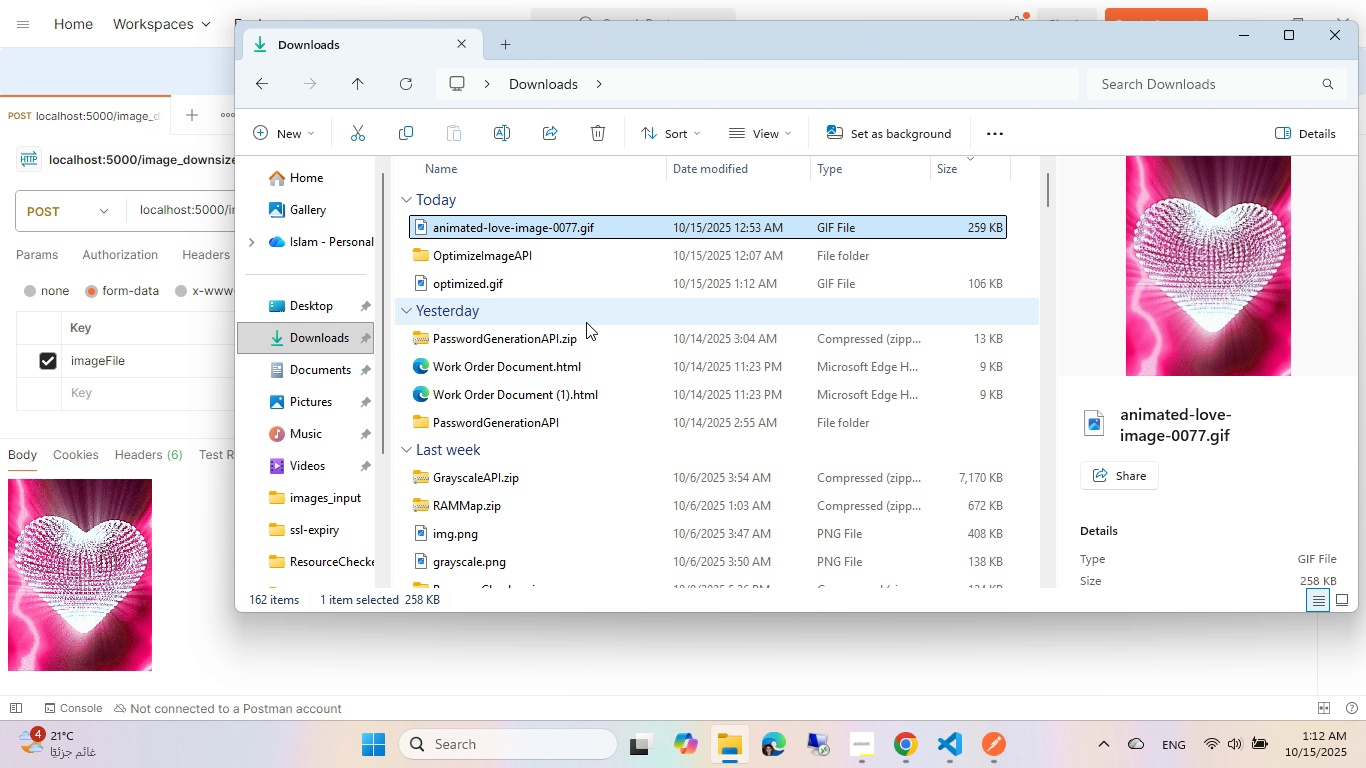 
key(Meta+MetaLeft)
 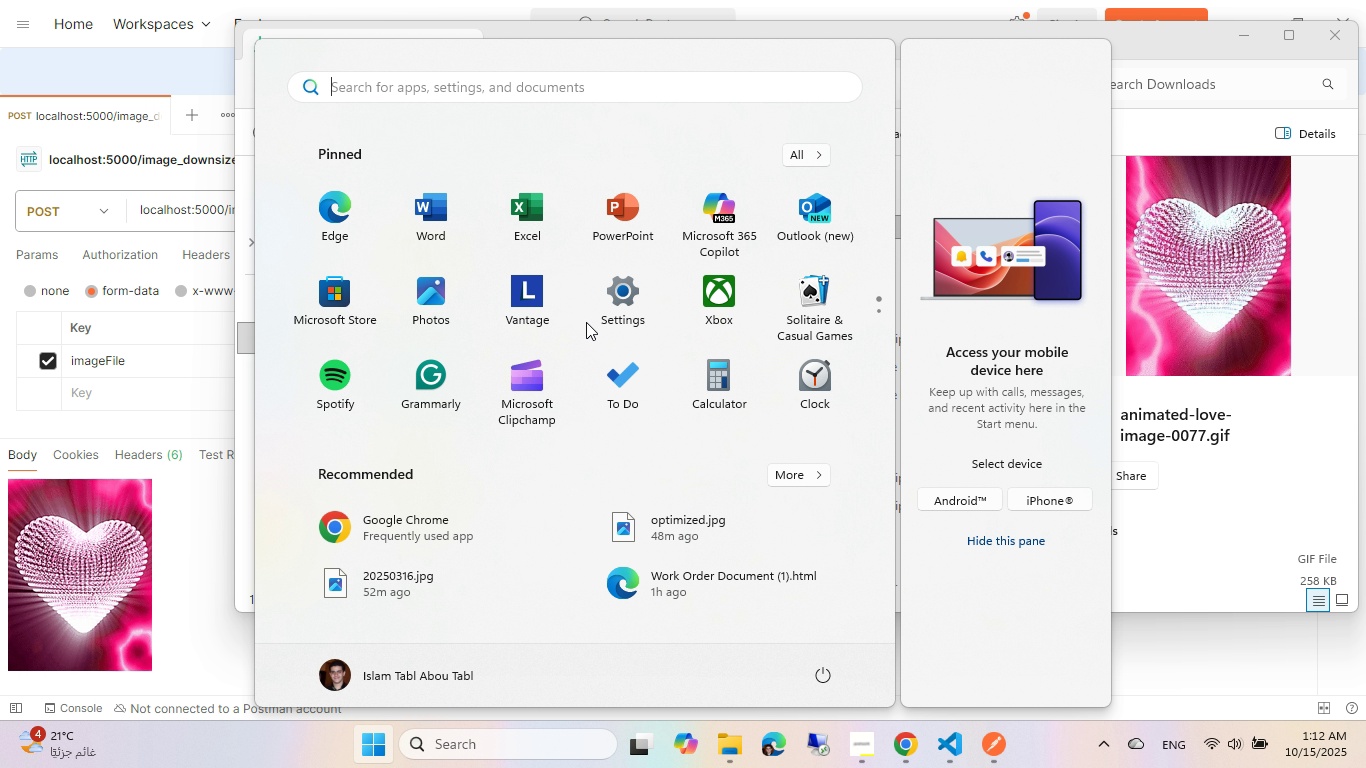 
type(calc)
 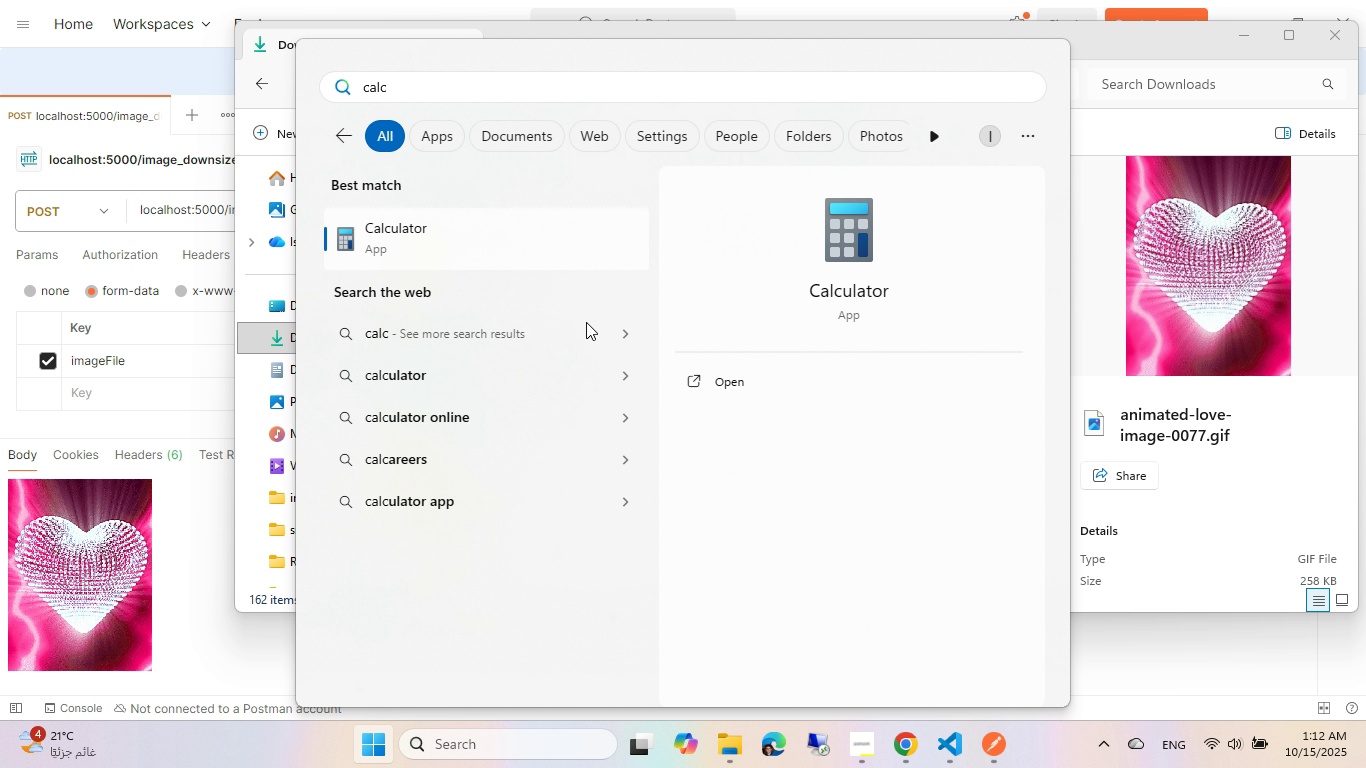 
key(Enter)
 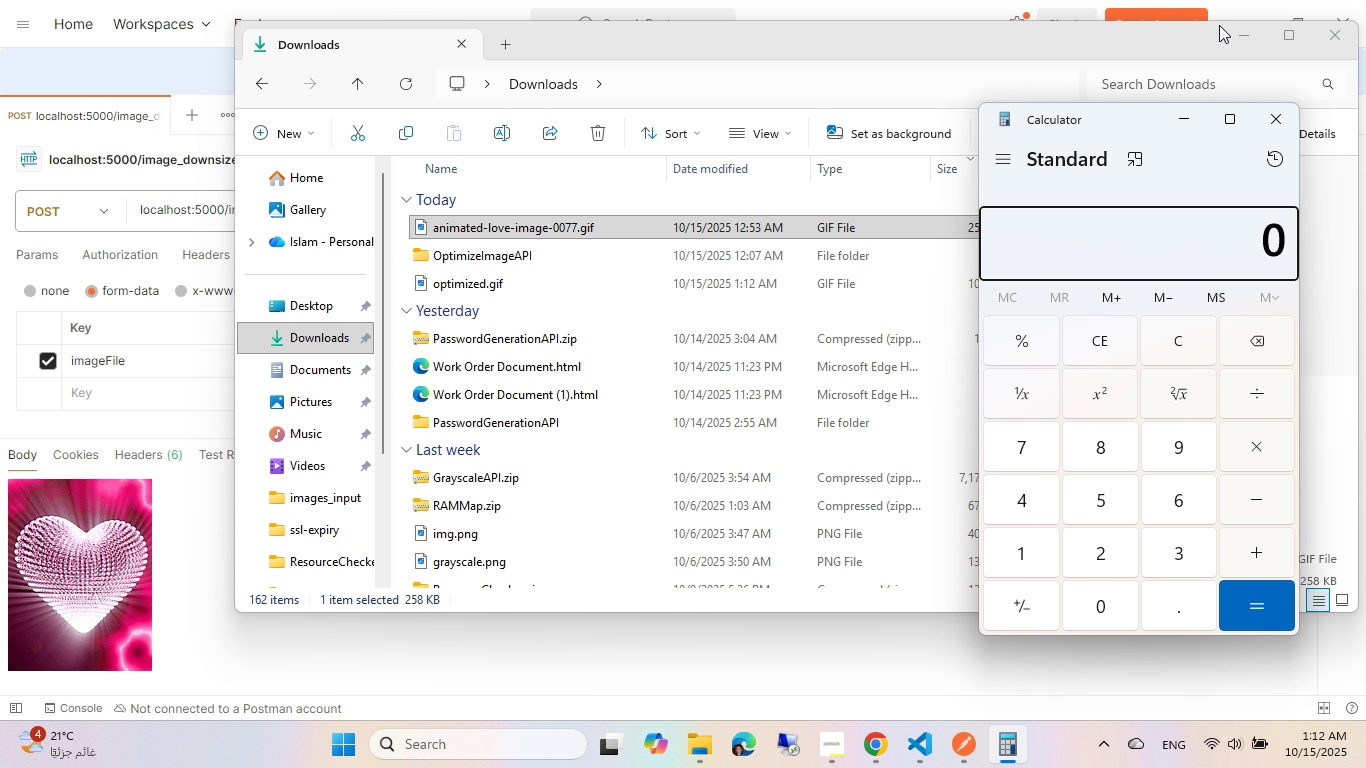 
left_click_drag(start_coordinate=[1096, 119], to_coordinate=[1136, 114])
 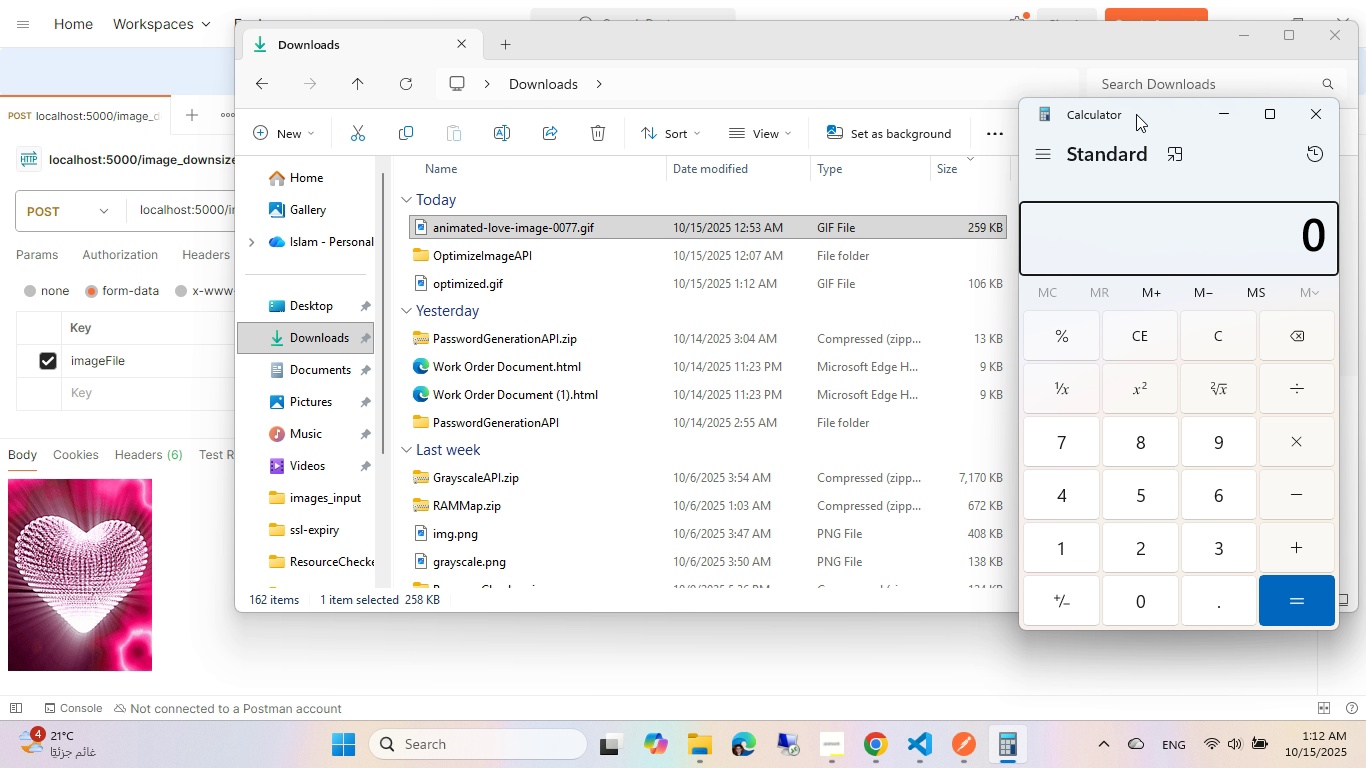 
key(Numpad2)
 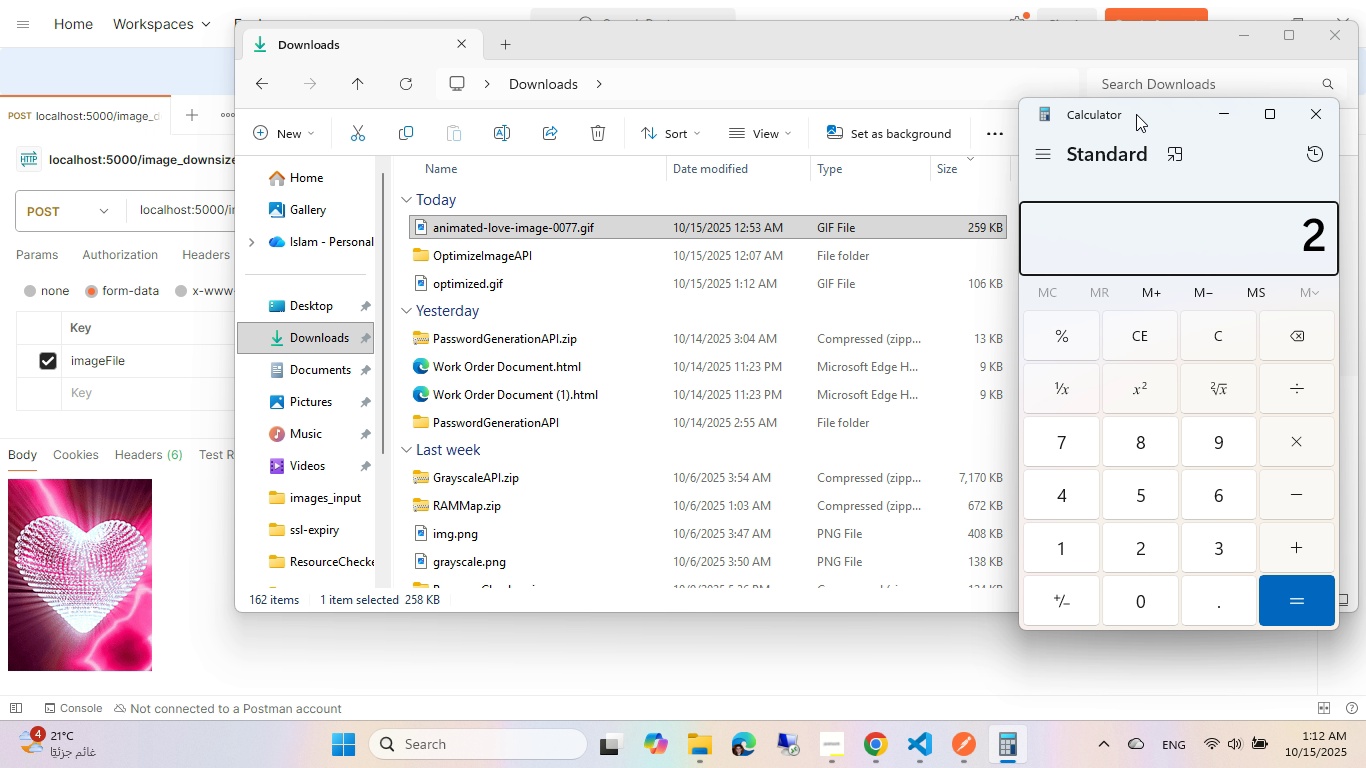 
key(Numpad5)
 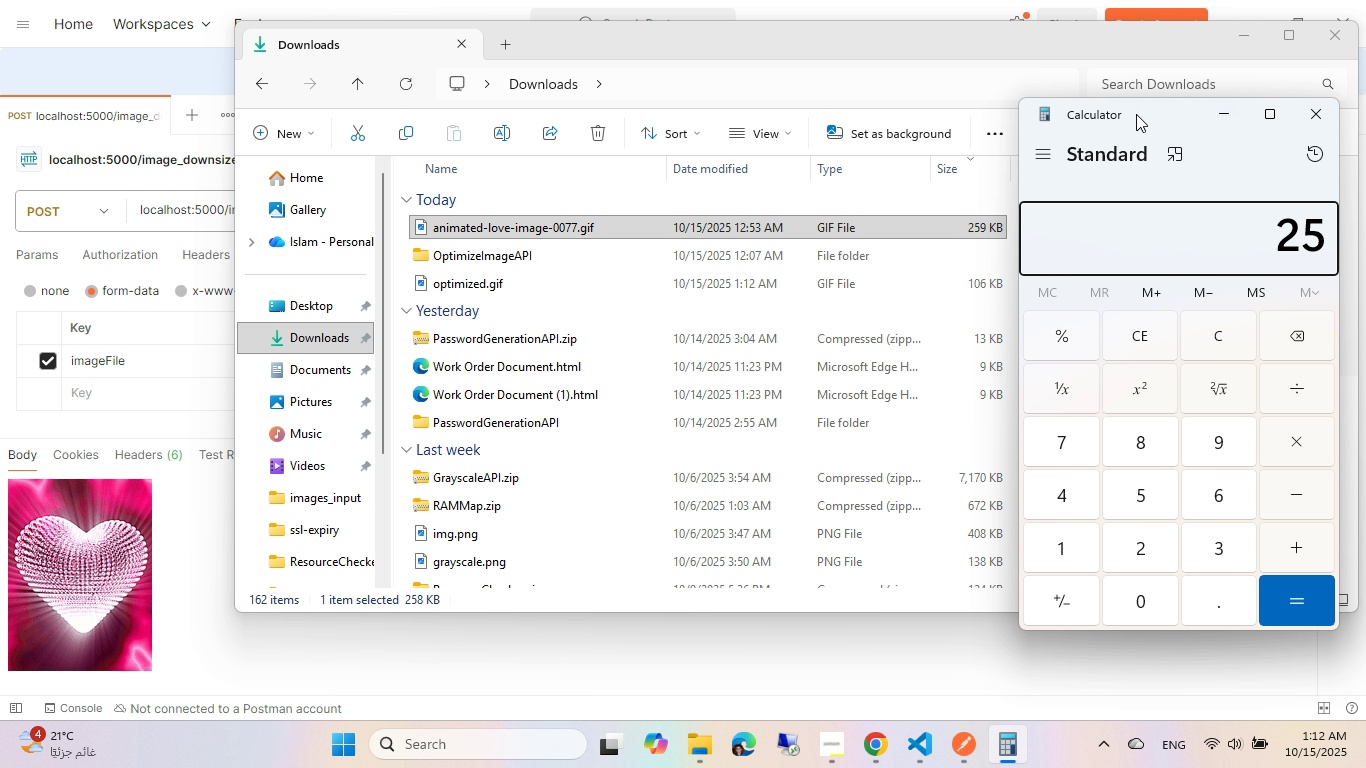 
key(Numpad9)
 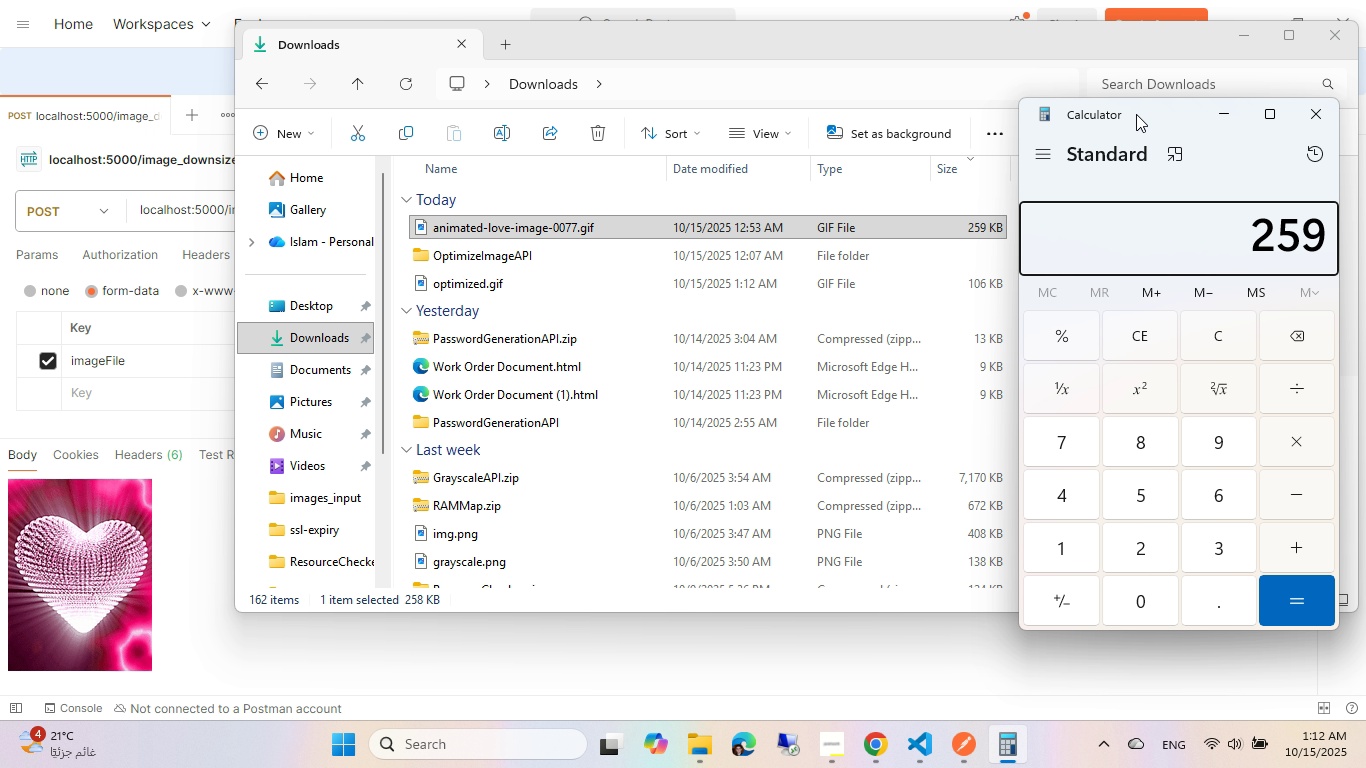 
key(NumpadSubtract)
 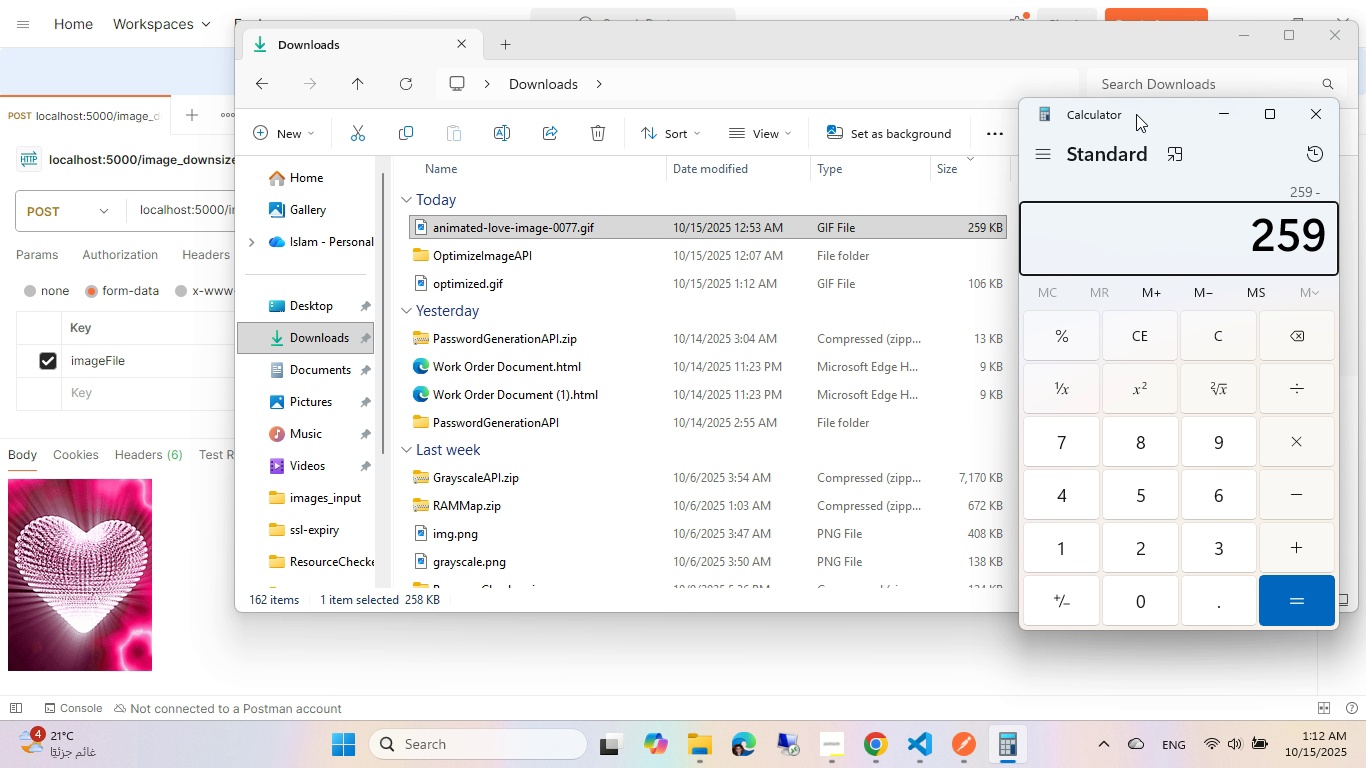 
key(Numpad1)
 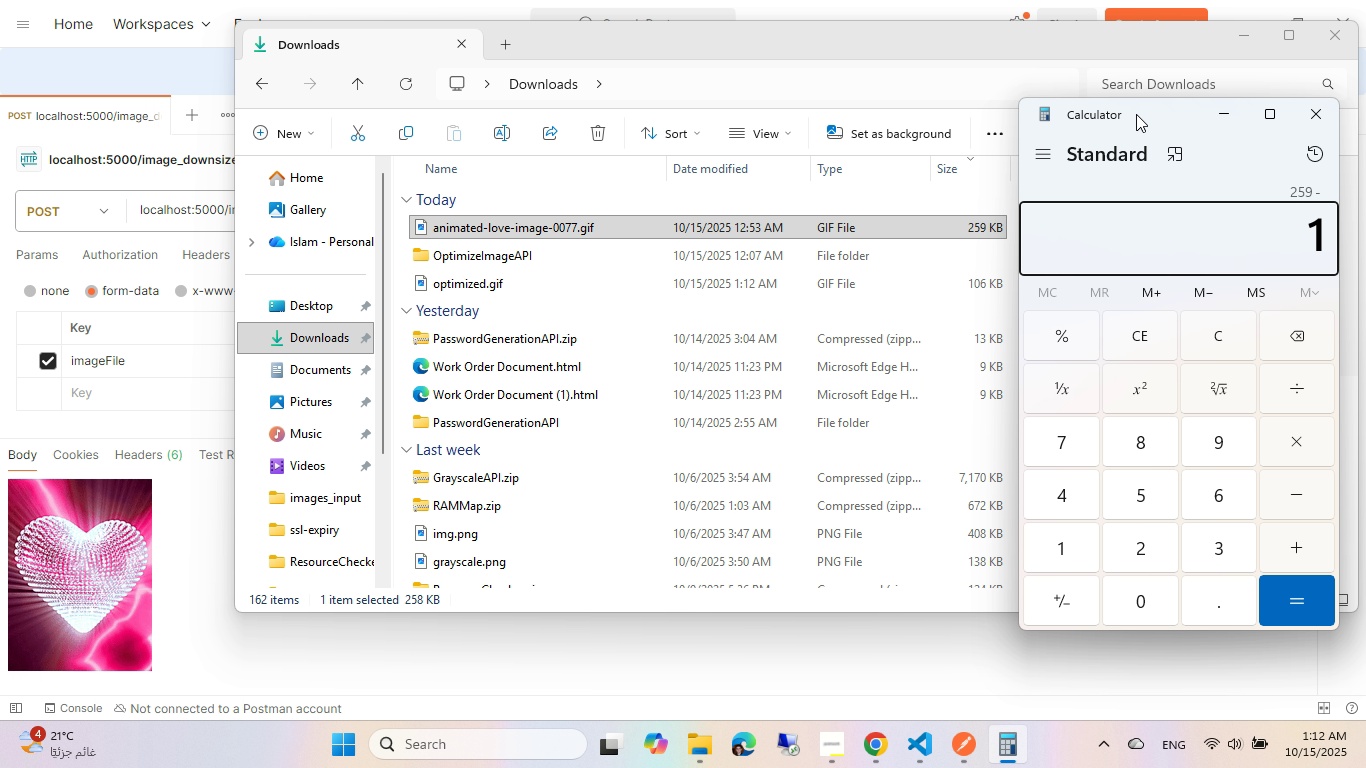 
key(Numpad0)
 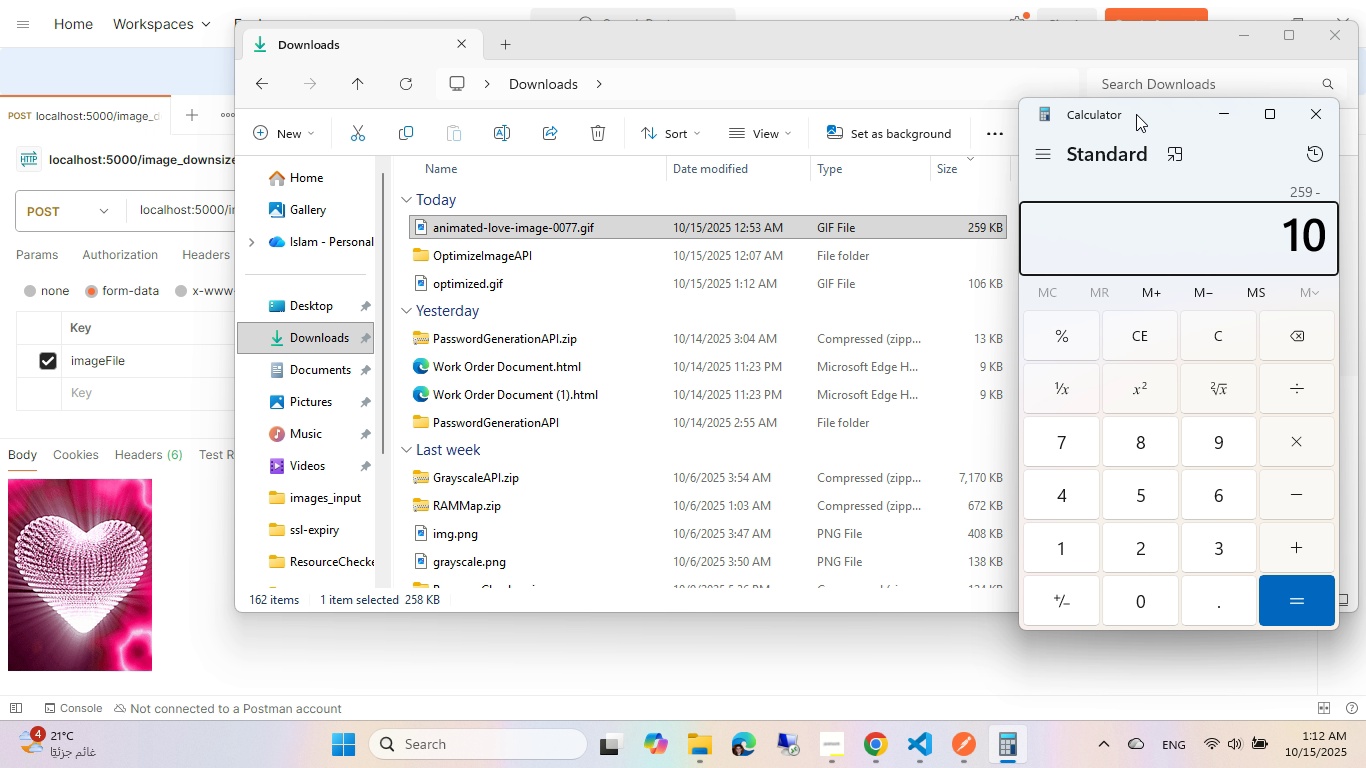 
key(Numpad6)
 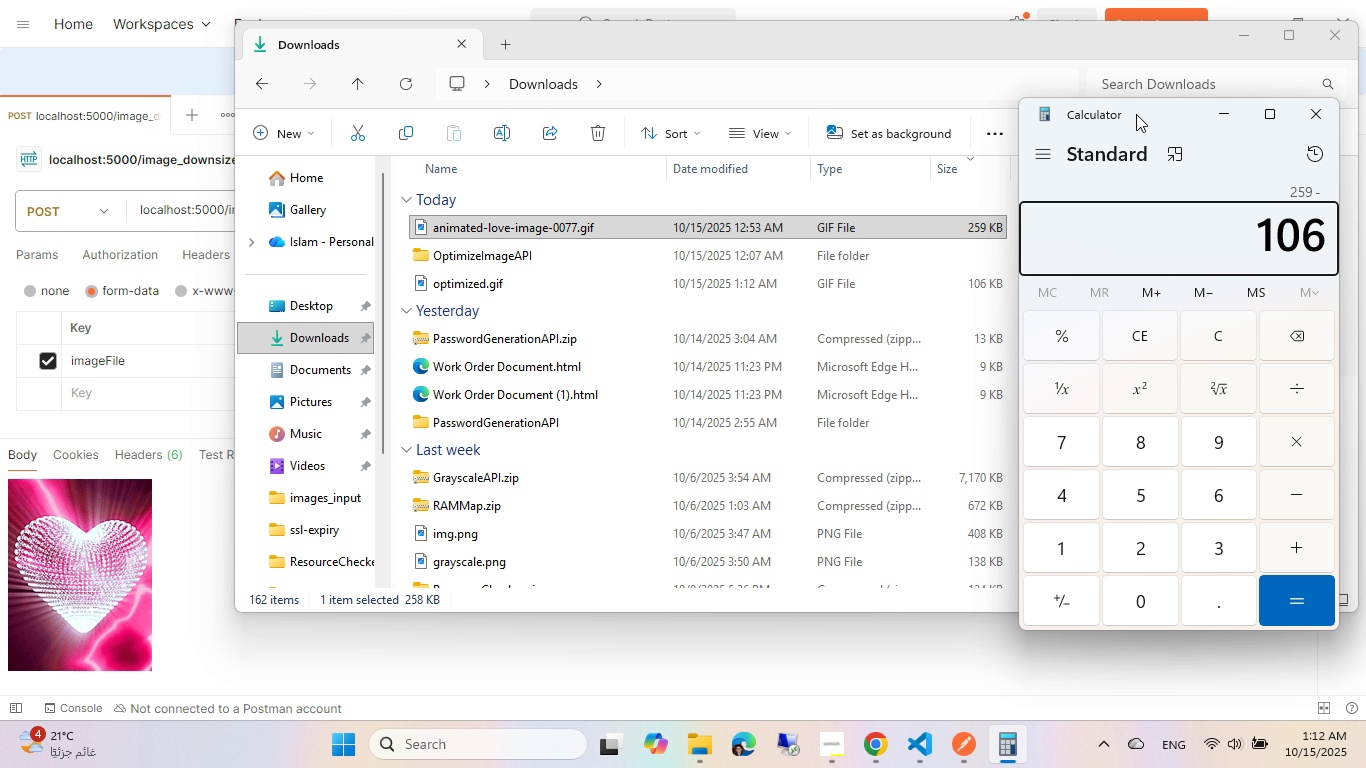 
key(NumpadEnter)
 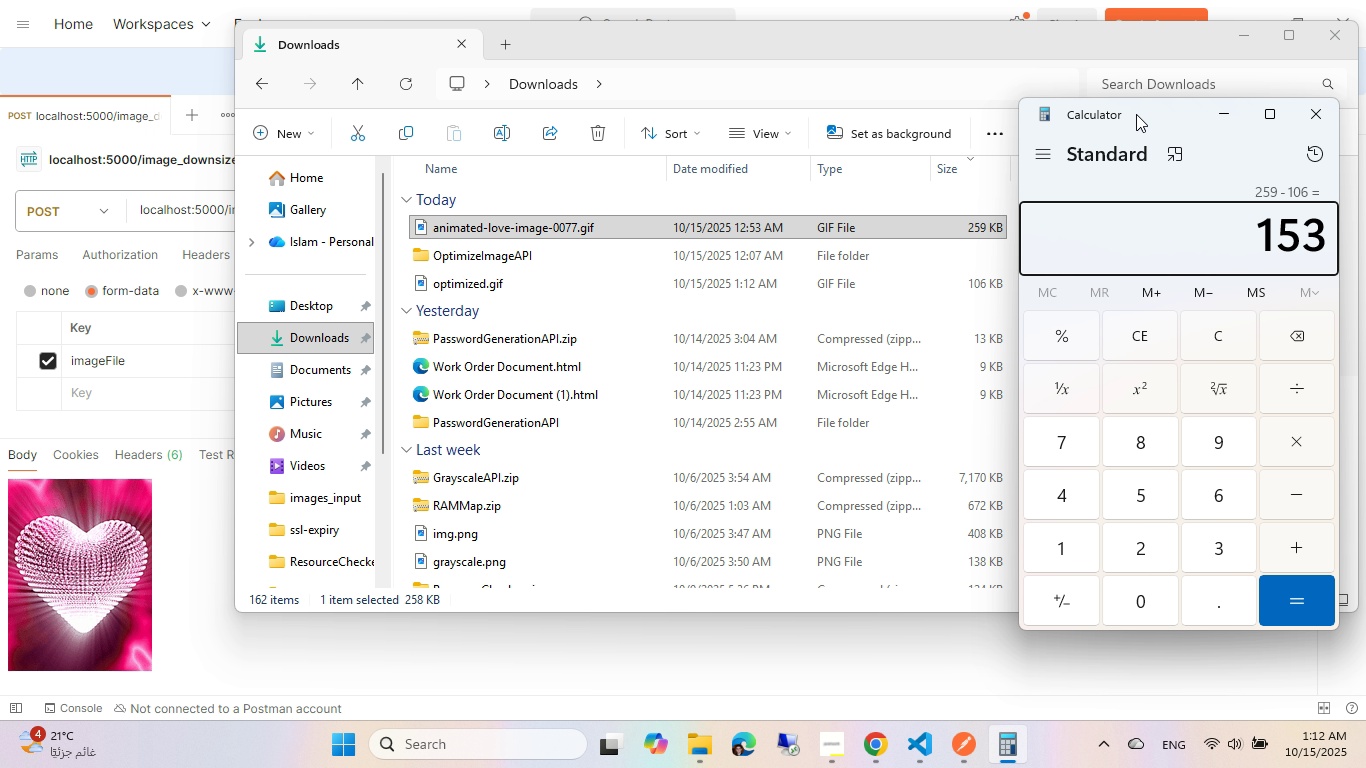 
key(NumpadDivide)
 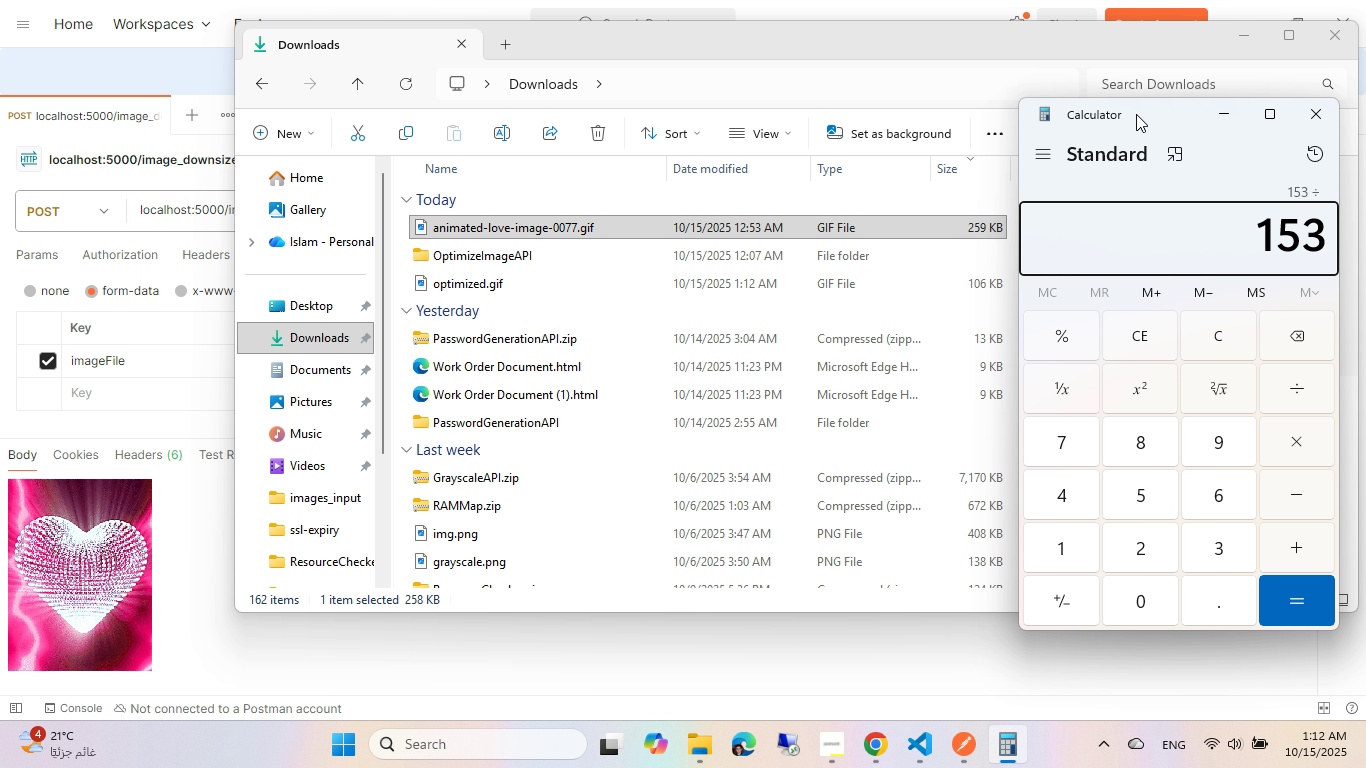 
key(Numpad2)
 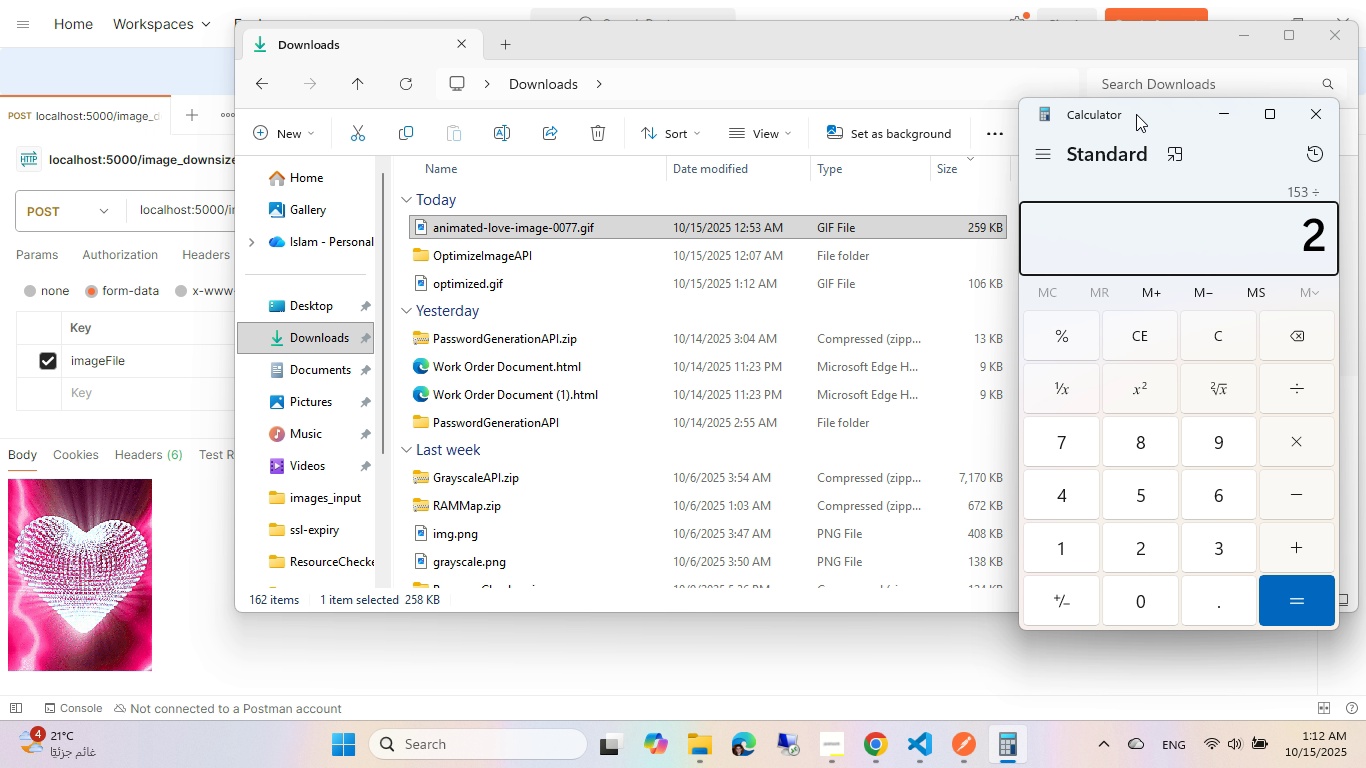 
key(Numpad5)
 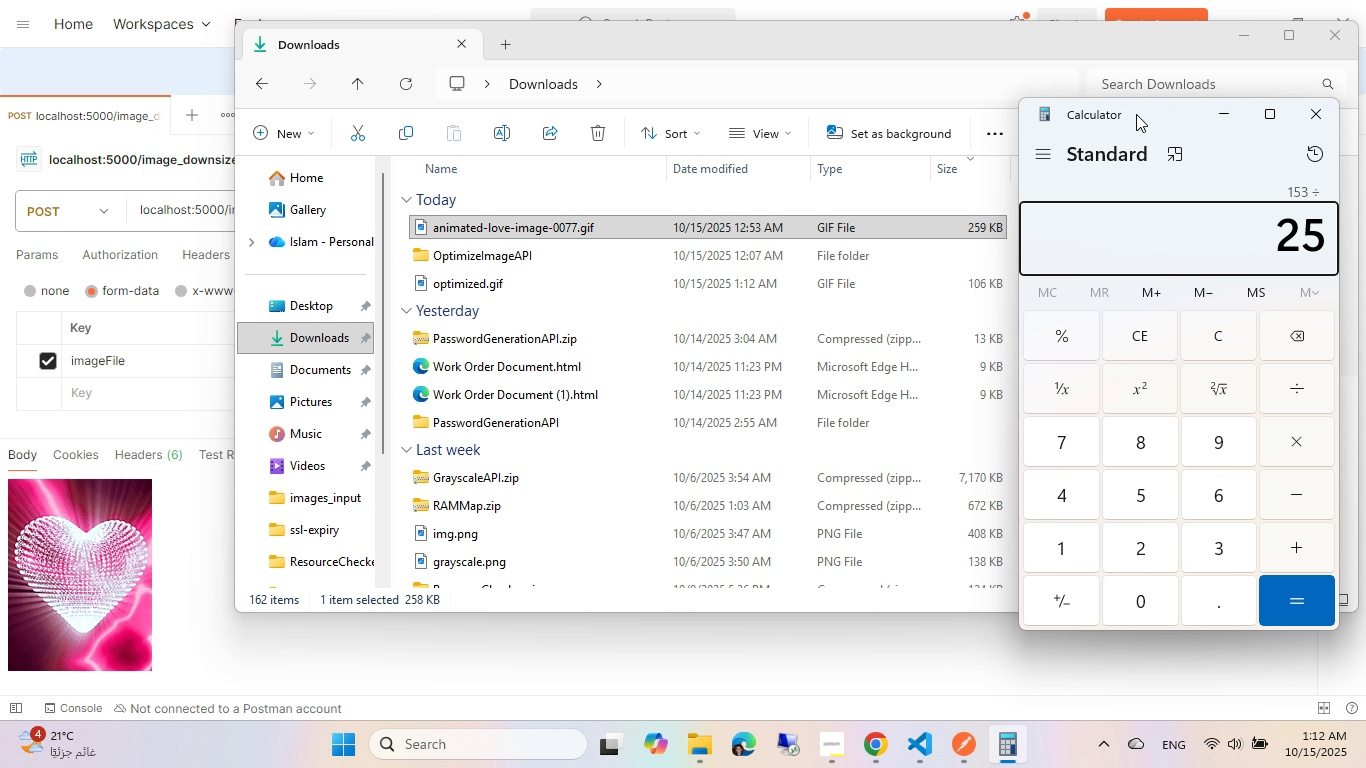 
key(Numpad9)
 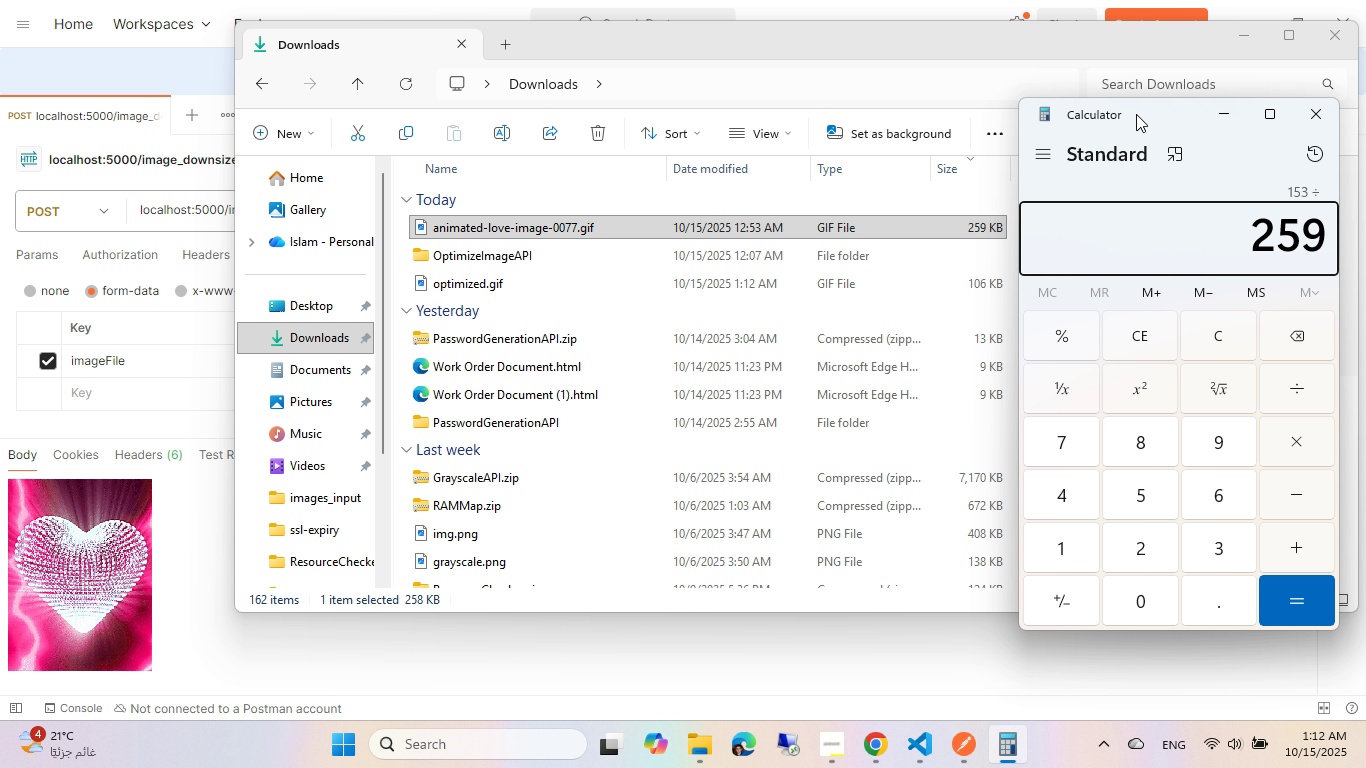 
key(NumpadEnter)
 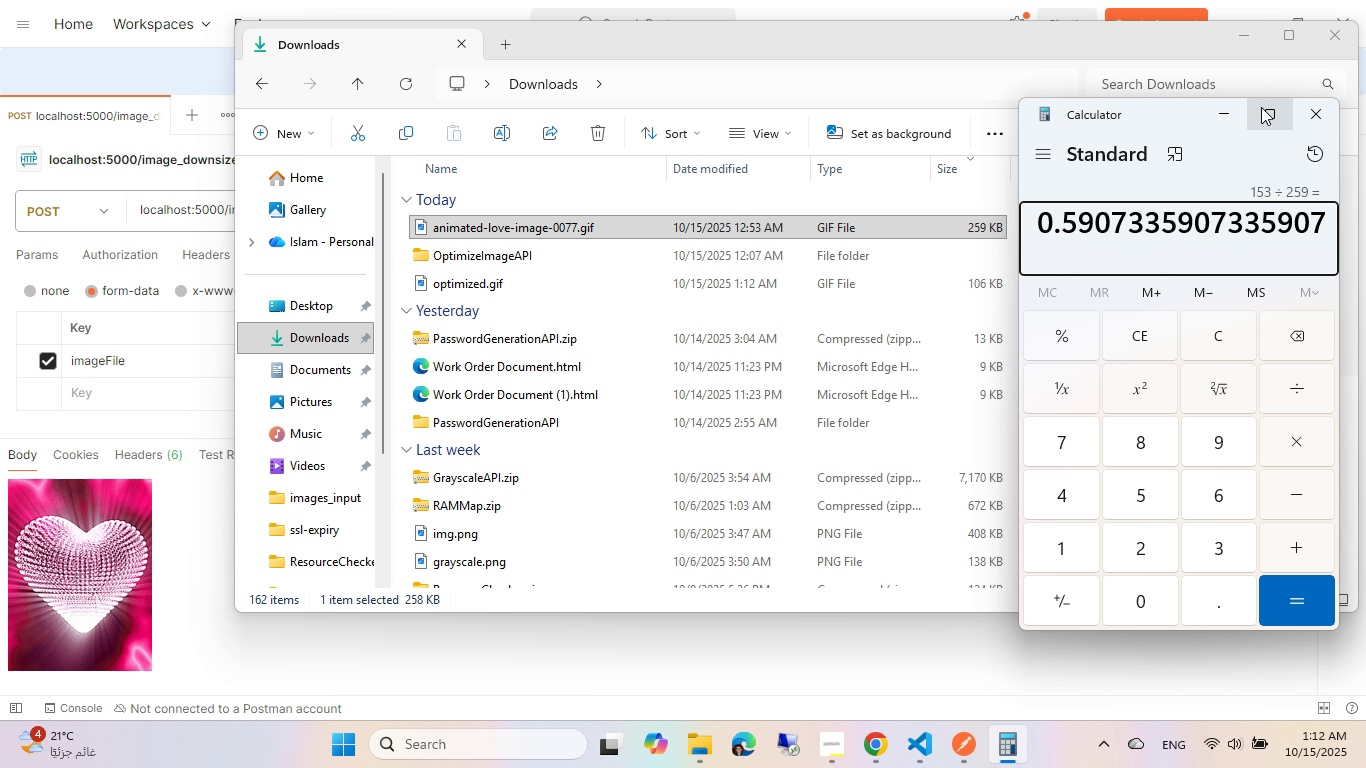 
left_click([1310, 113])
 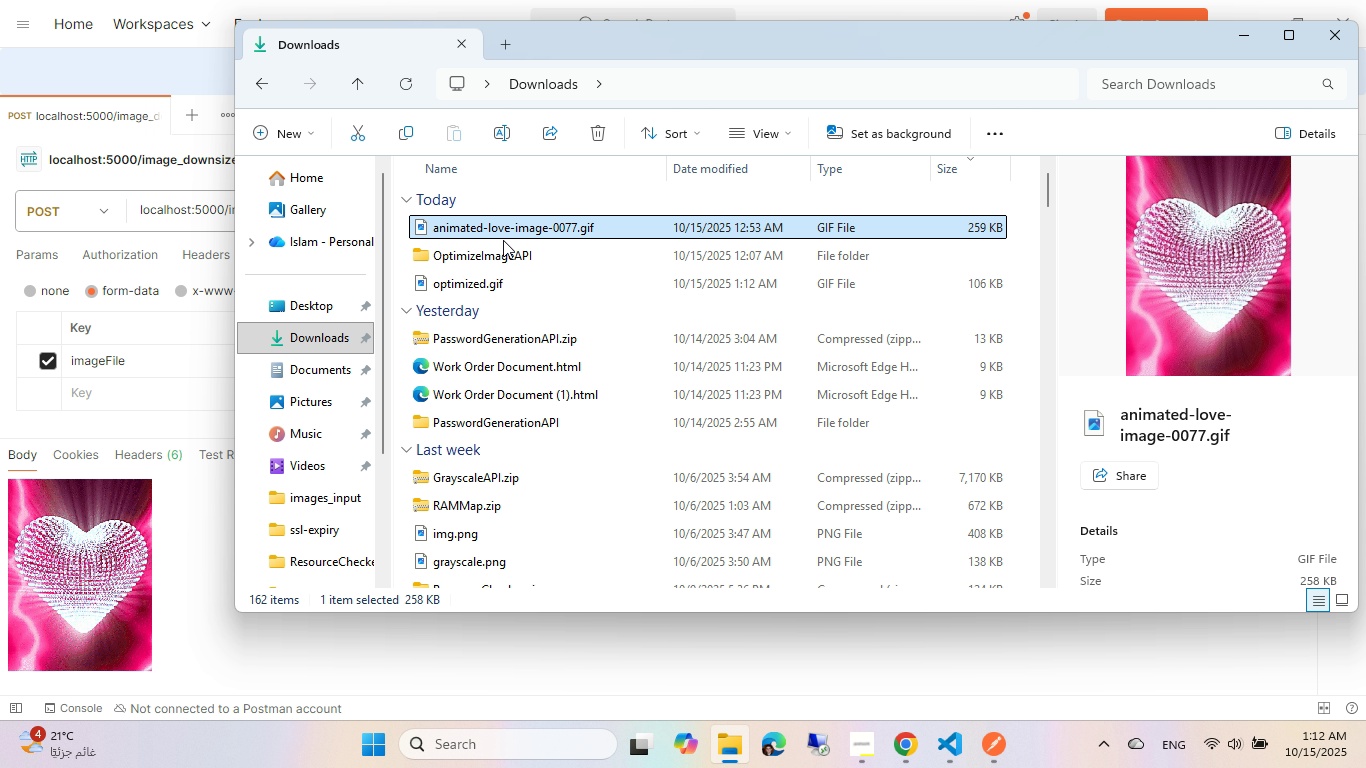 
wait(5.36)
 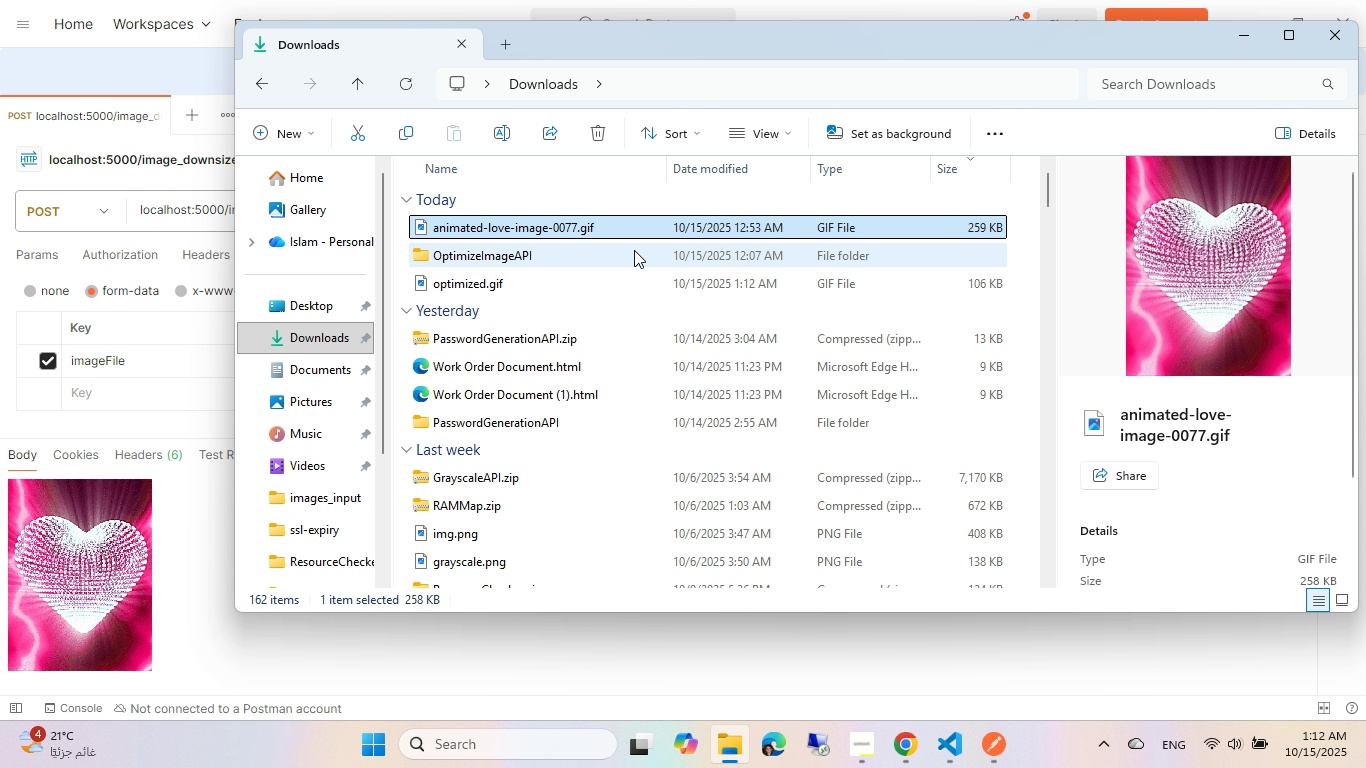 
key(Control+C)
 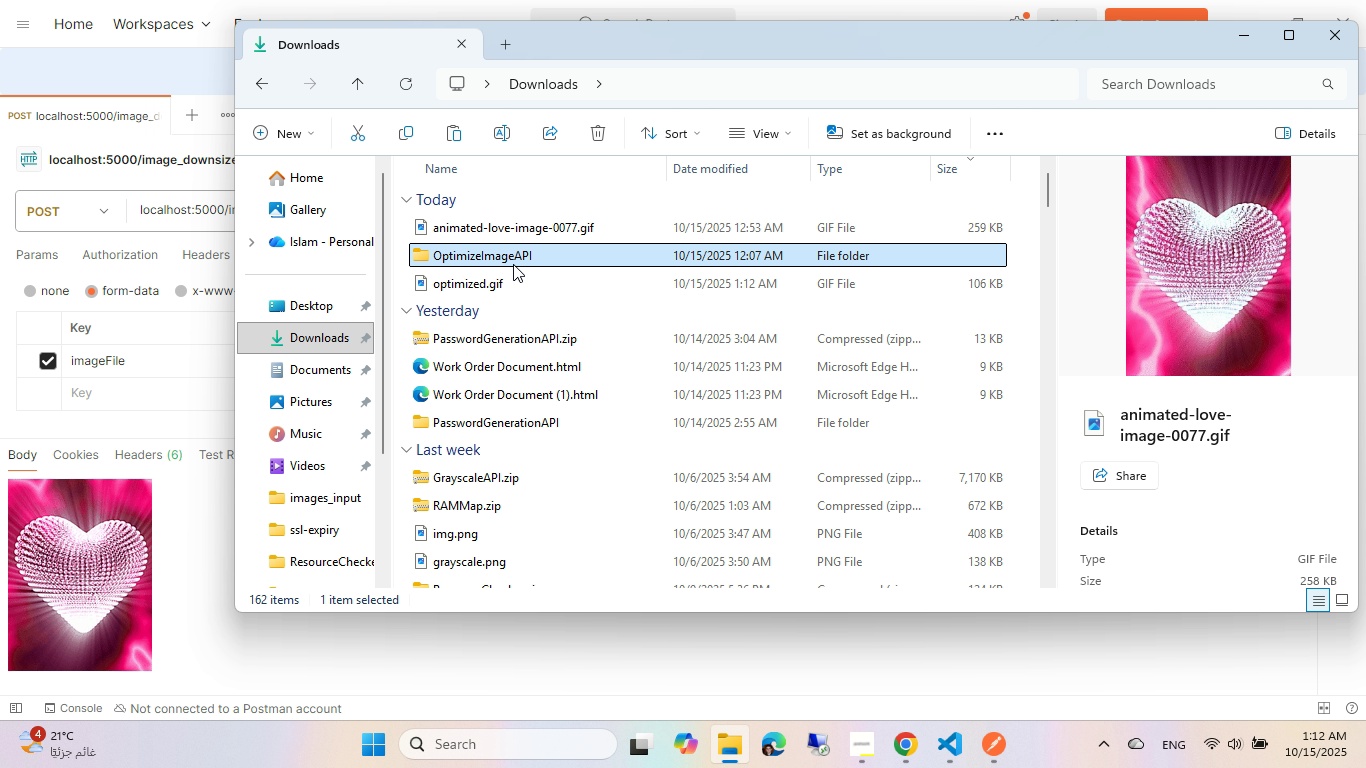 
double_click([513, 264])
 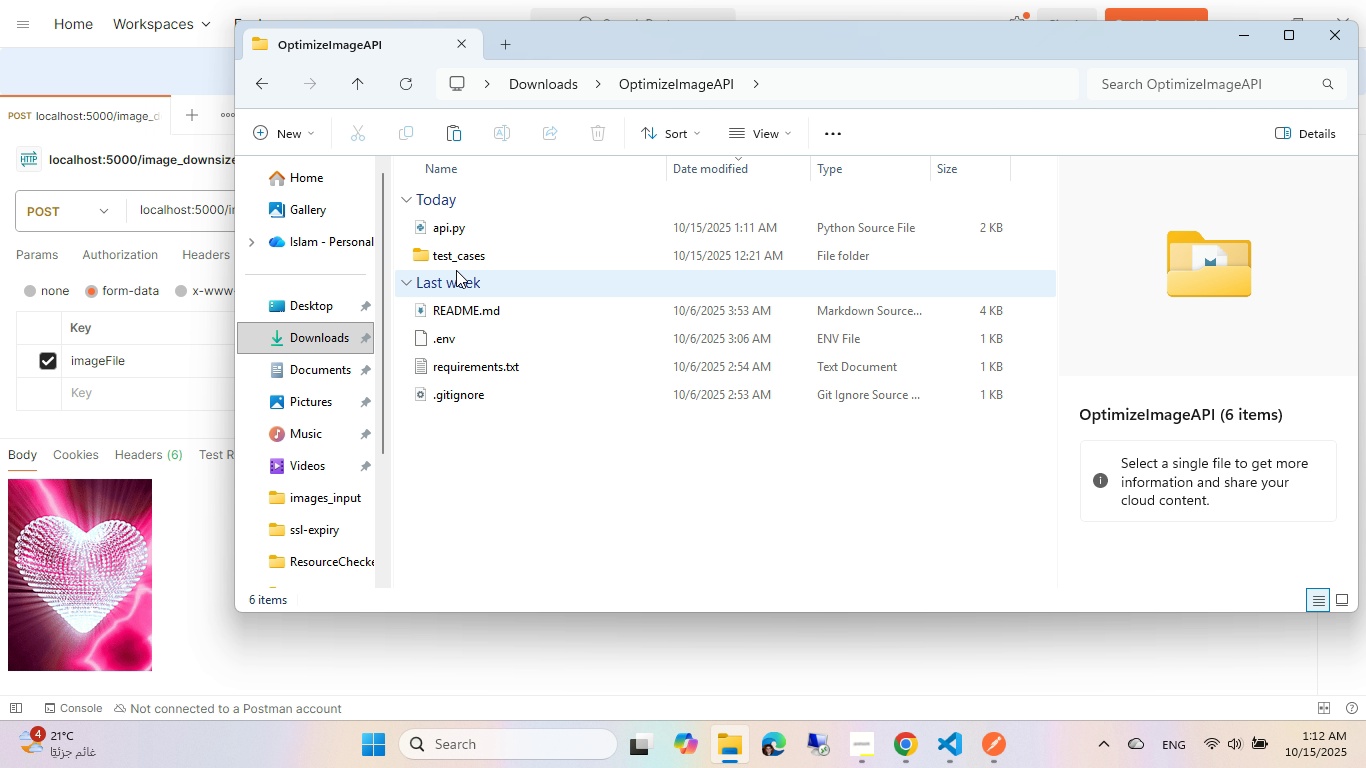 
double_click([456, 256])
 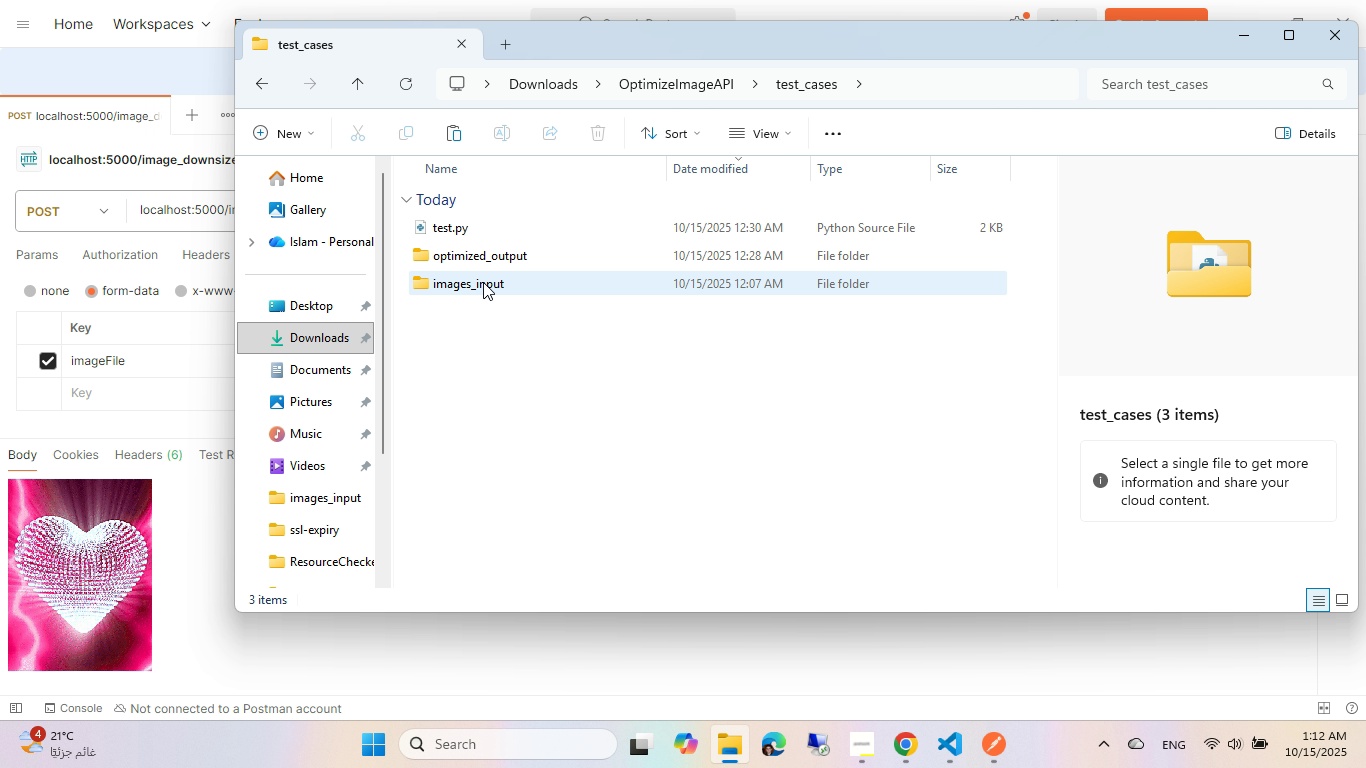 
right_click([483, 282])
 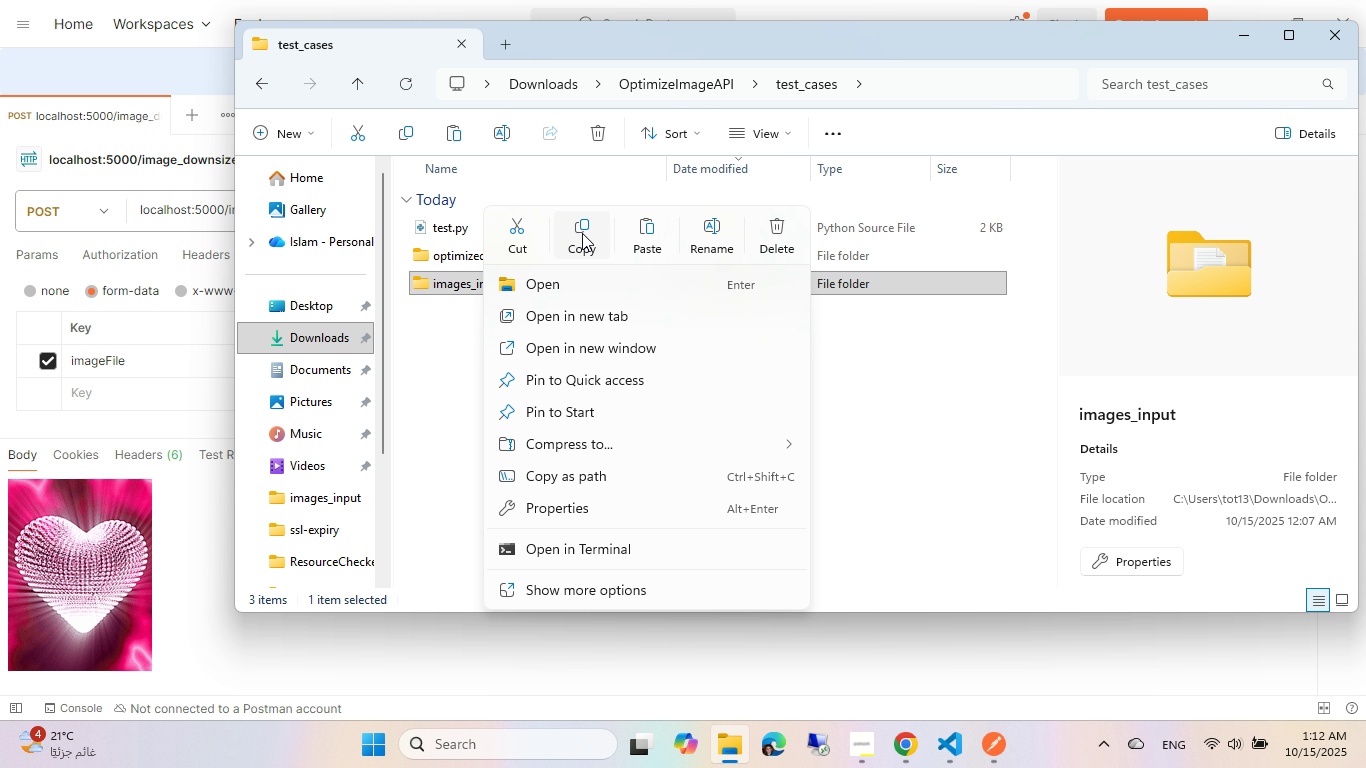 
left_click([655, 237])
 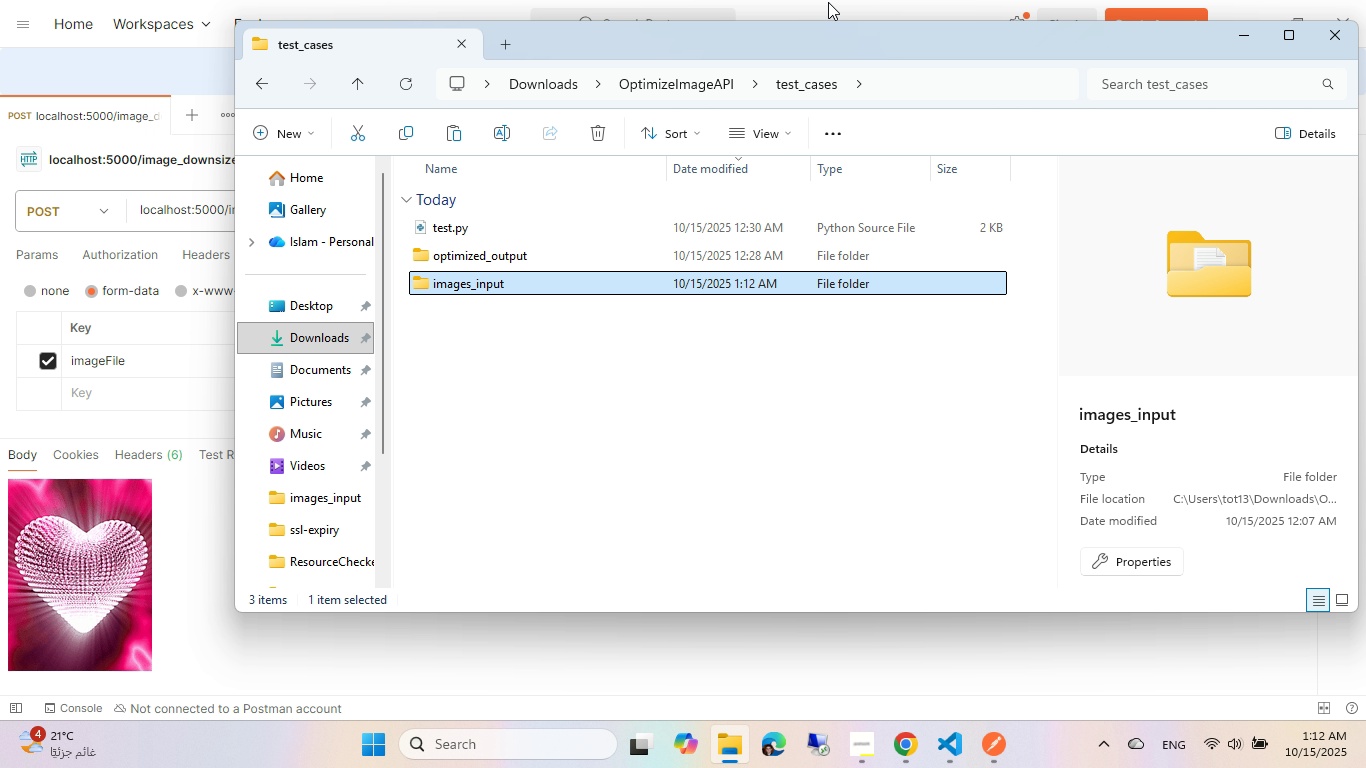 
left_click([828, 0])
 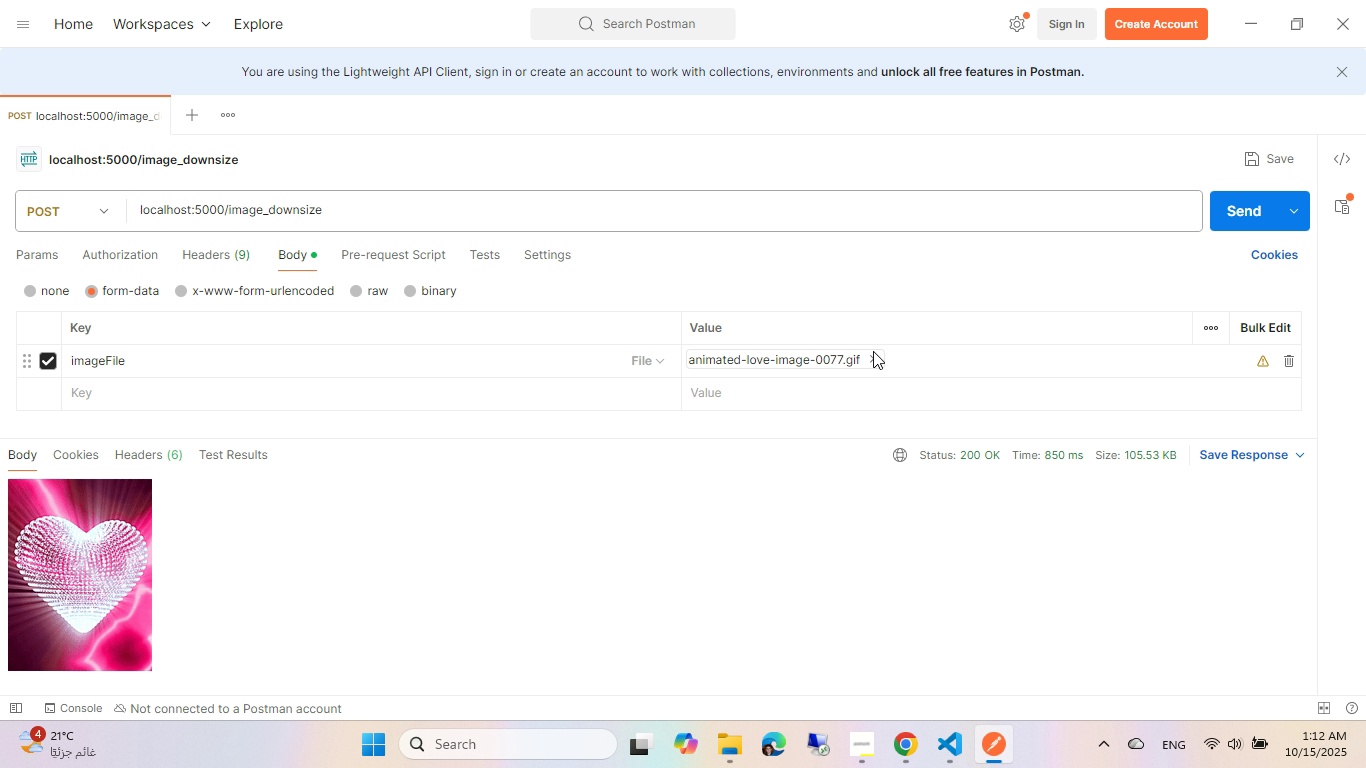 
left_click([872, 358])
 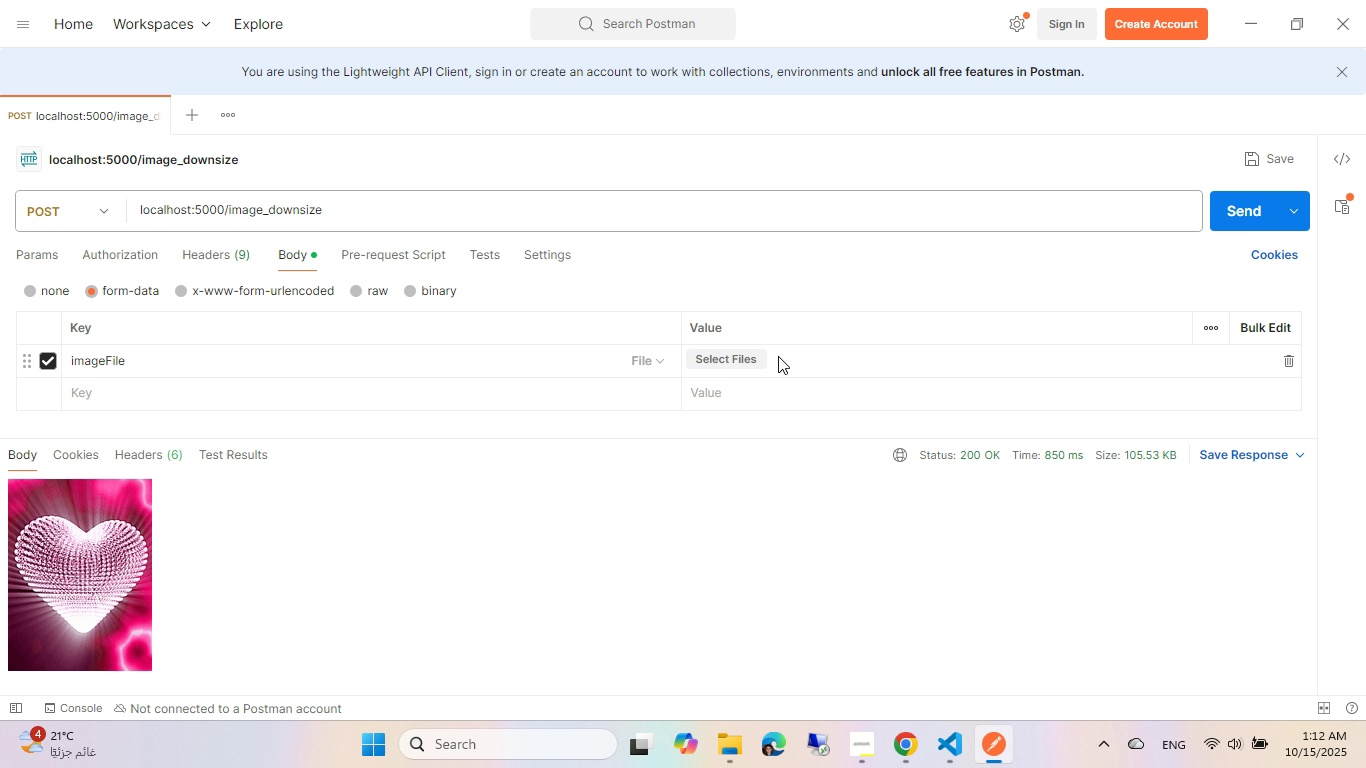 
left_click([747, 364])
 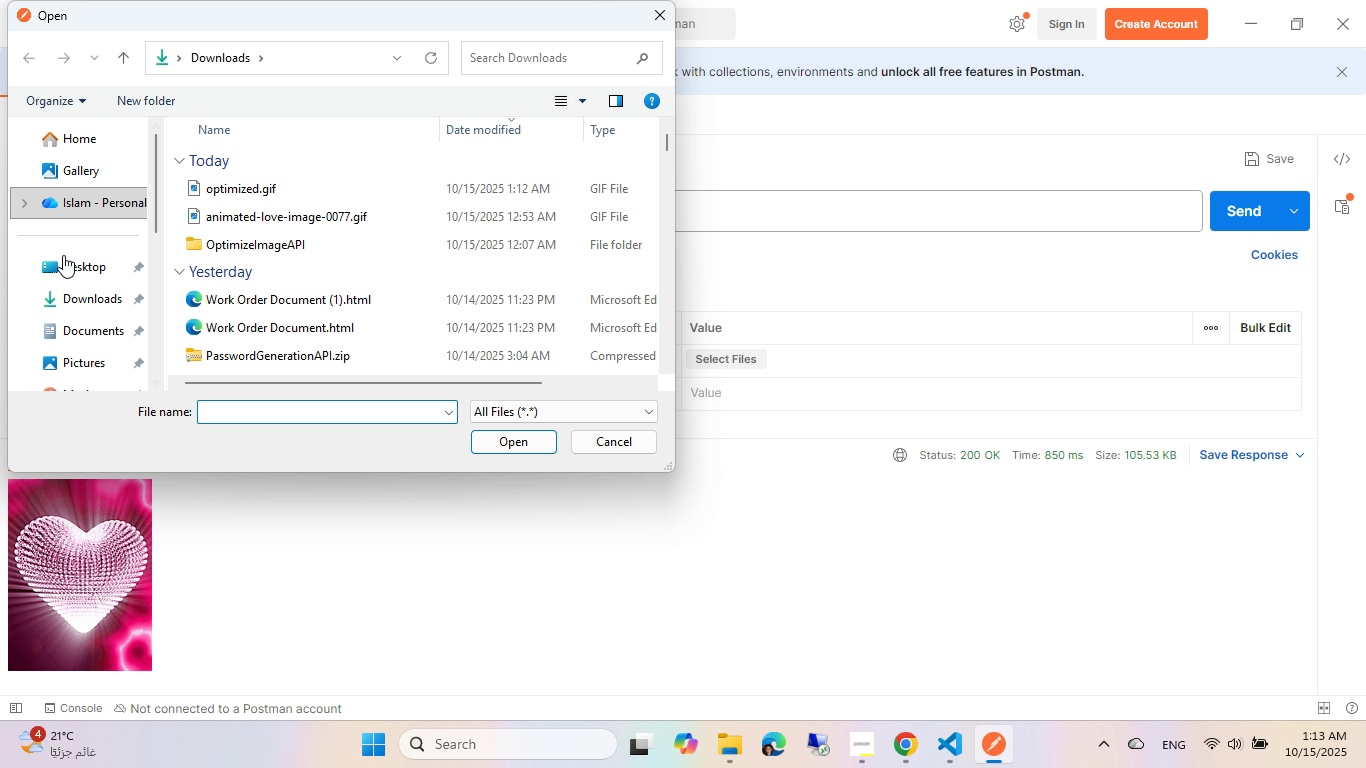 
left_click([95, 350])
 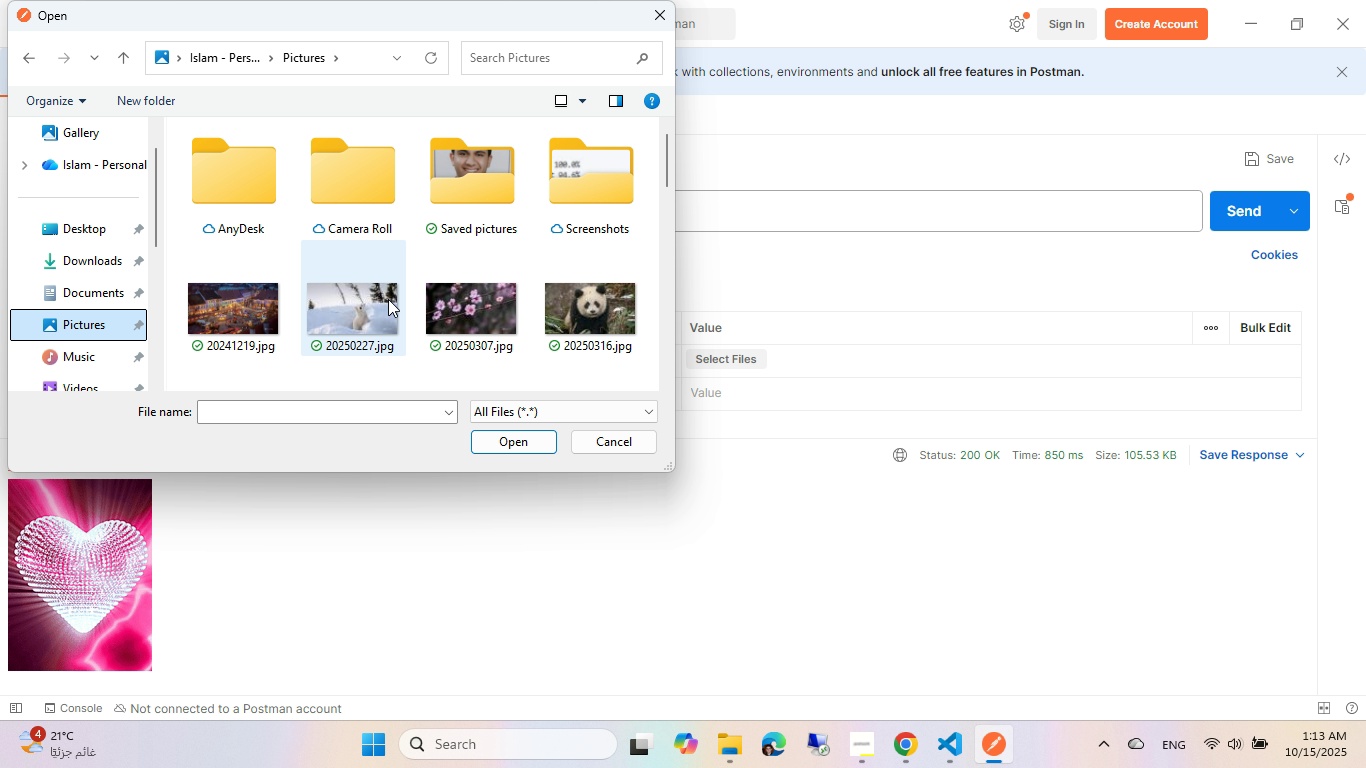 
double_click([368, 298])
 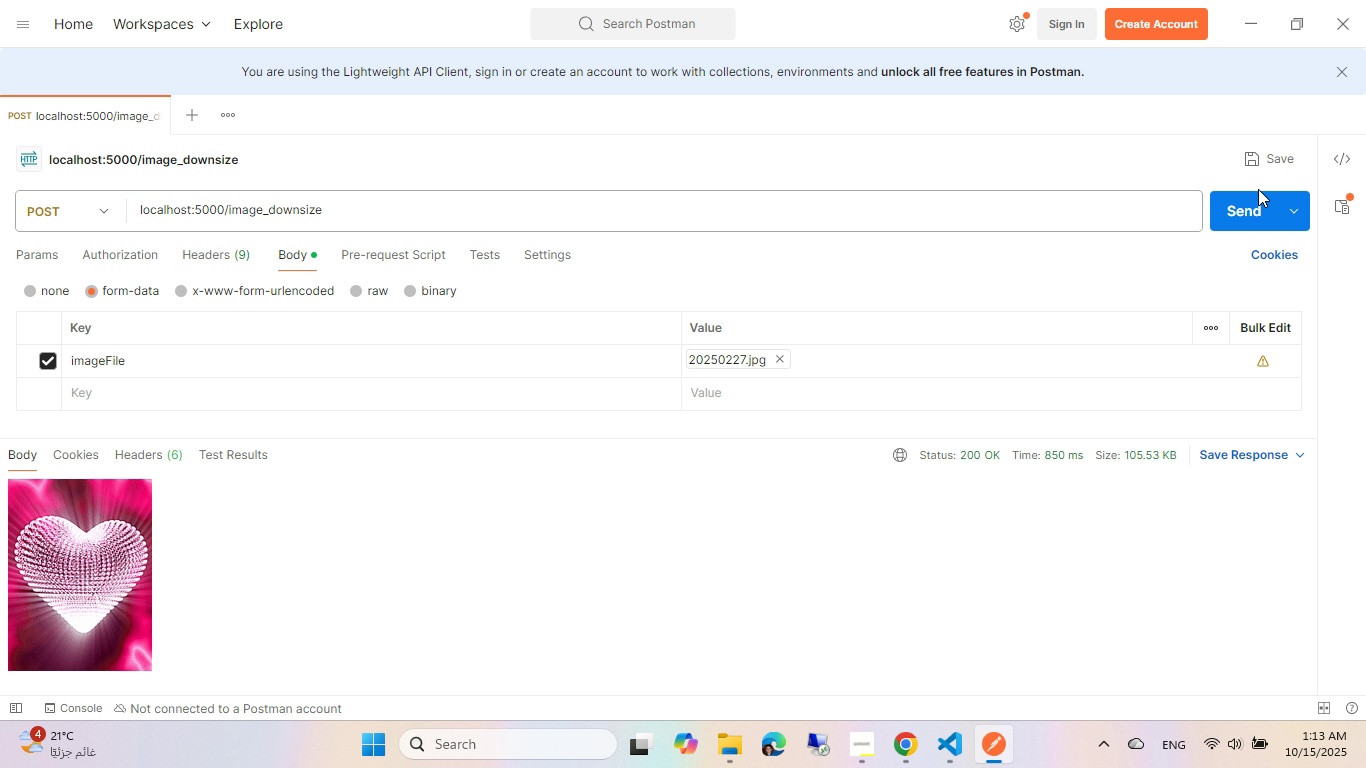 
left_click([1237, 212])
 